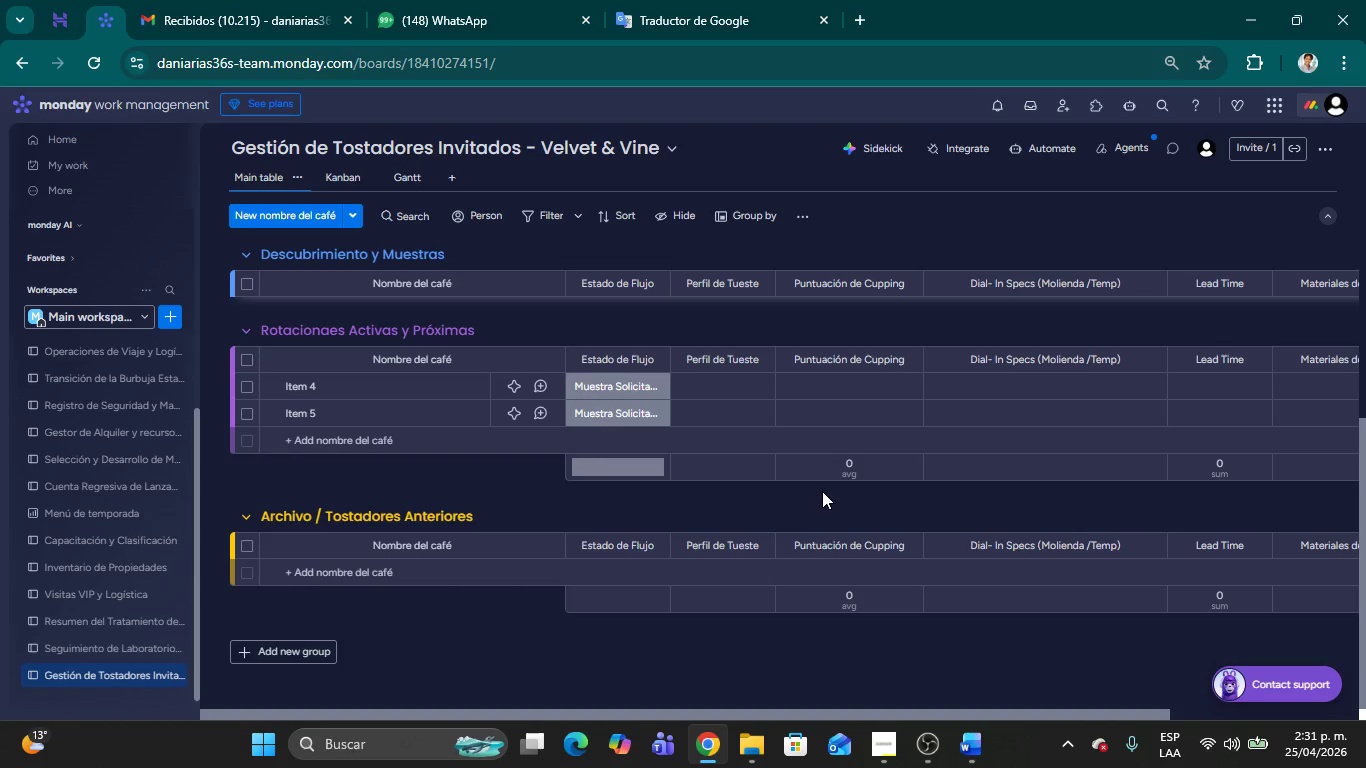 
scroll: coordinate [660, 449], scroll_direction: up, amount: 1.0
 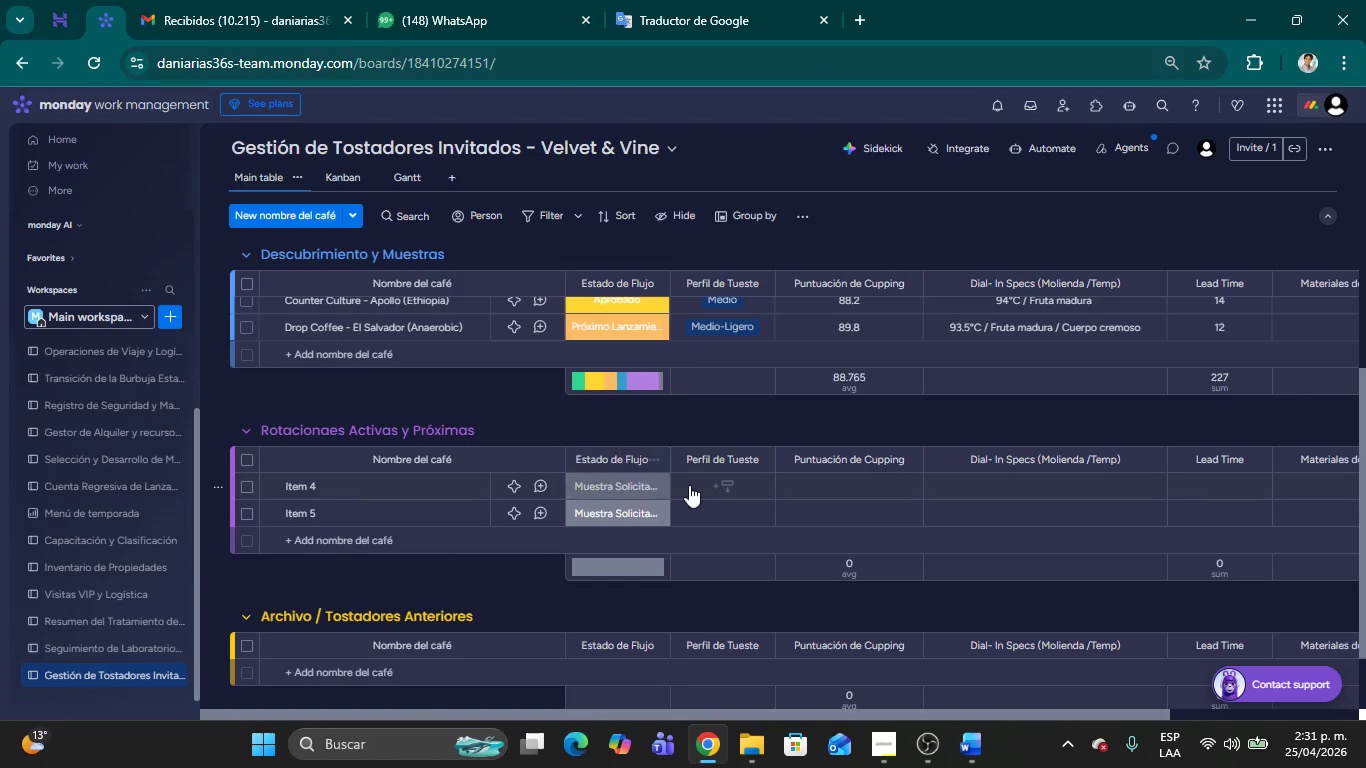 
scroll: coordinate [689, 485], scroll_direction: down, amount: 1.0
 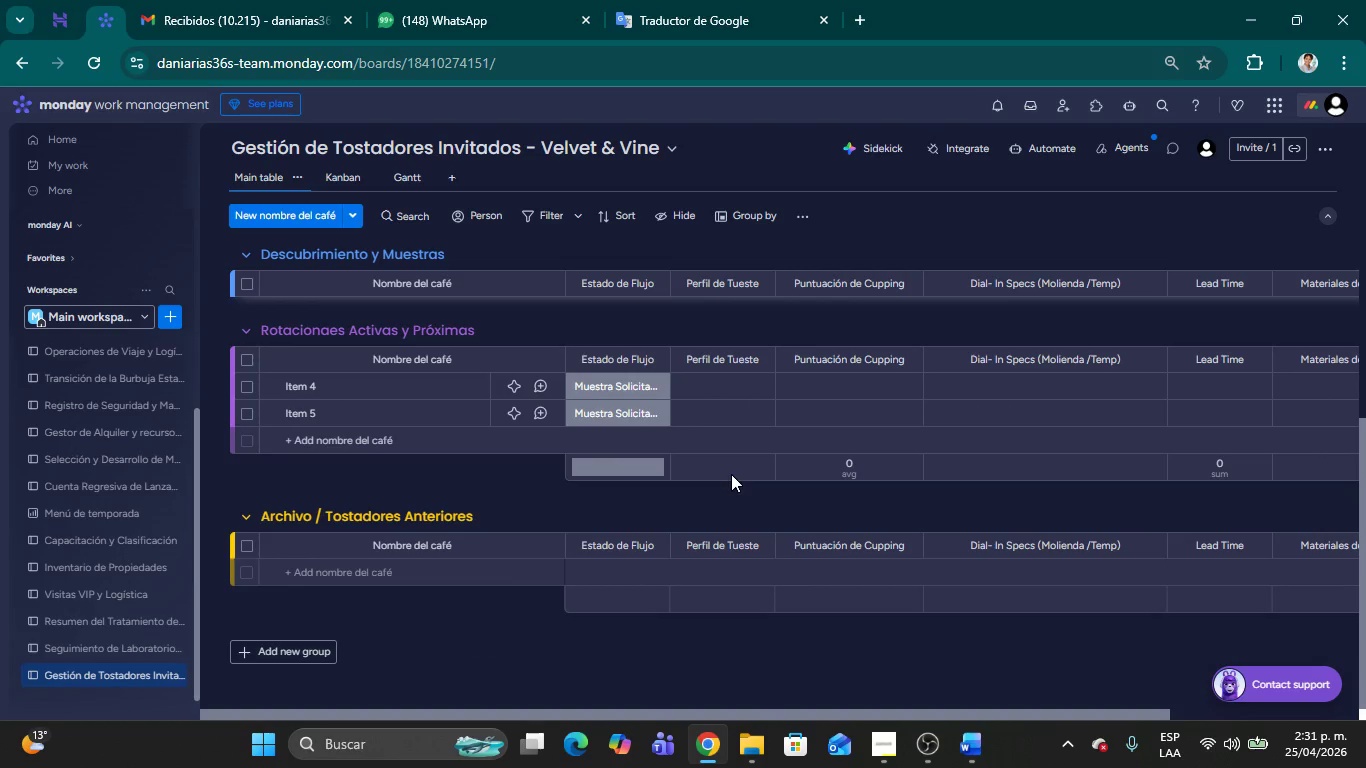 
scroll: coordinate [725, 456], scroll_direction: up, amount: 11.0
 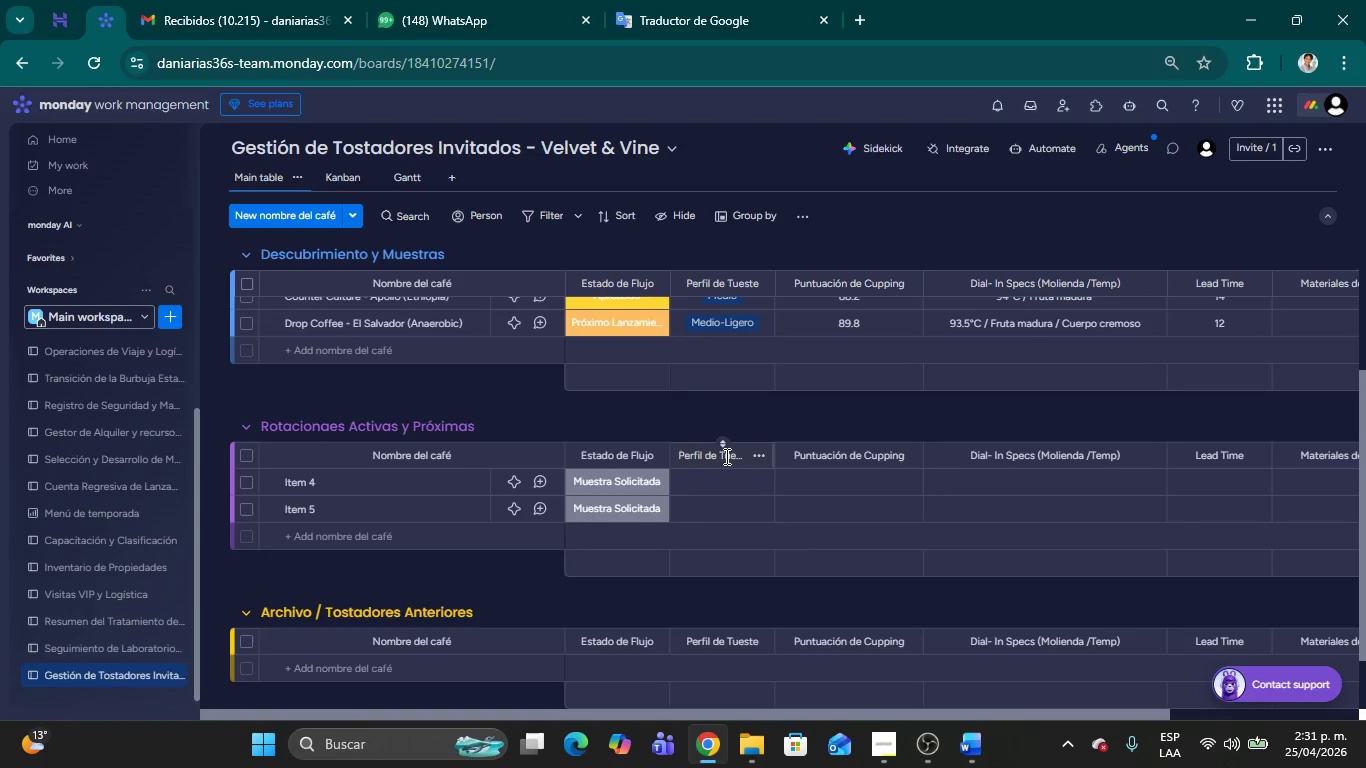 
scroll: coordinate [725, 456], scroll_direction: down, amount: 1.0
 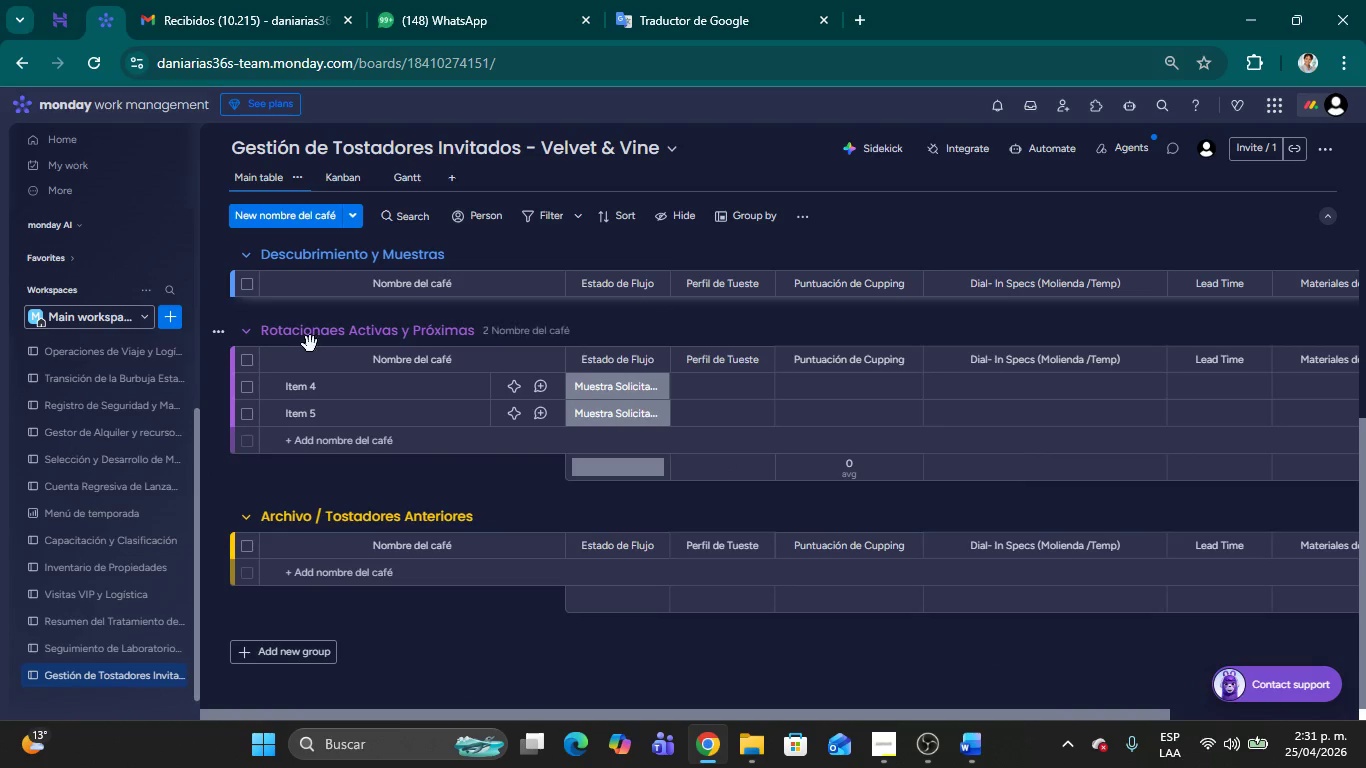 
left_click([316, 333])
 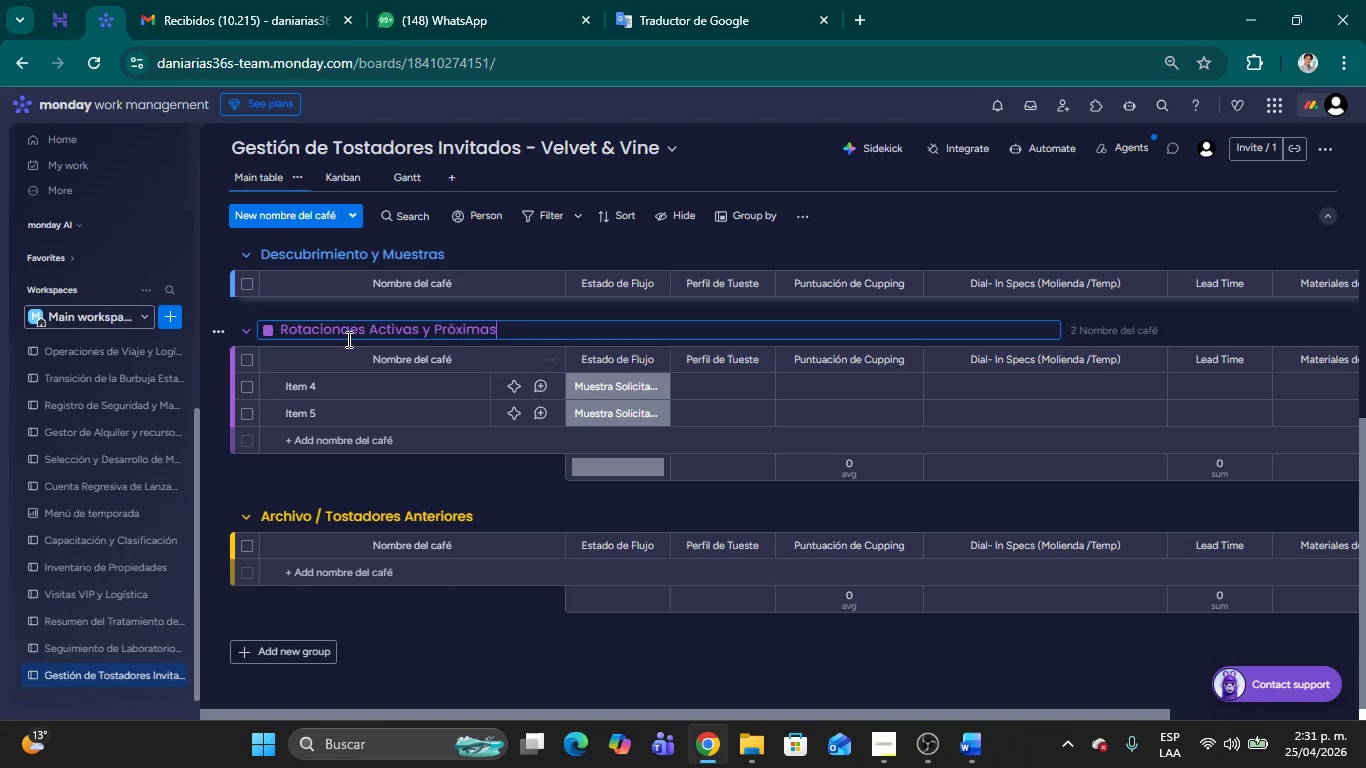 
left_click([348, 335])
 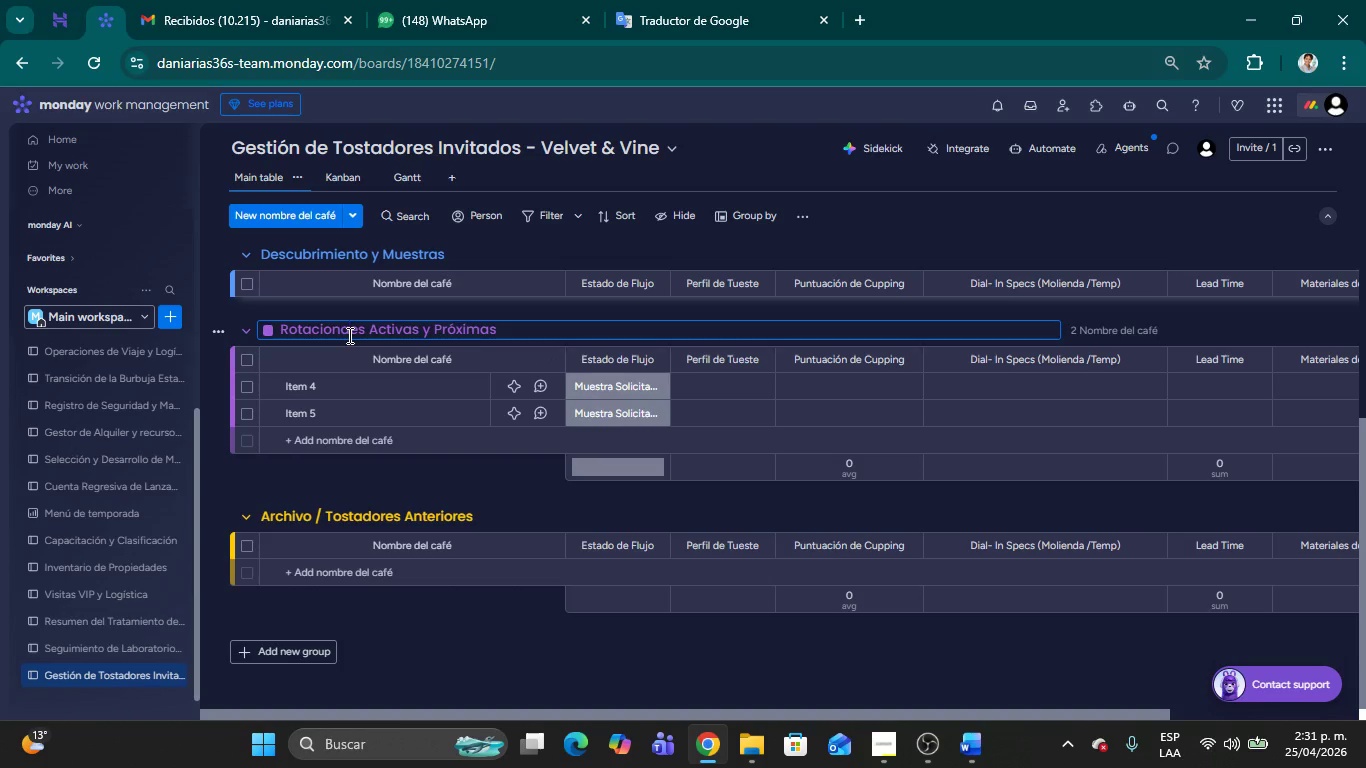 
key(Backspace)
 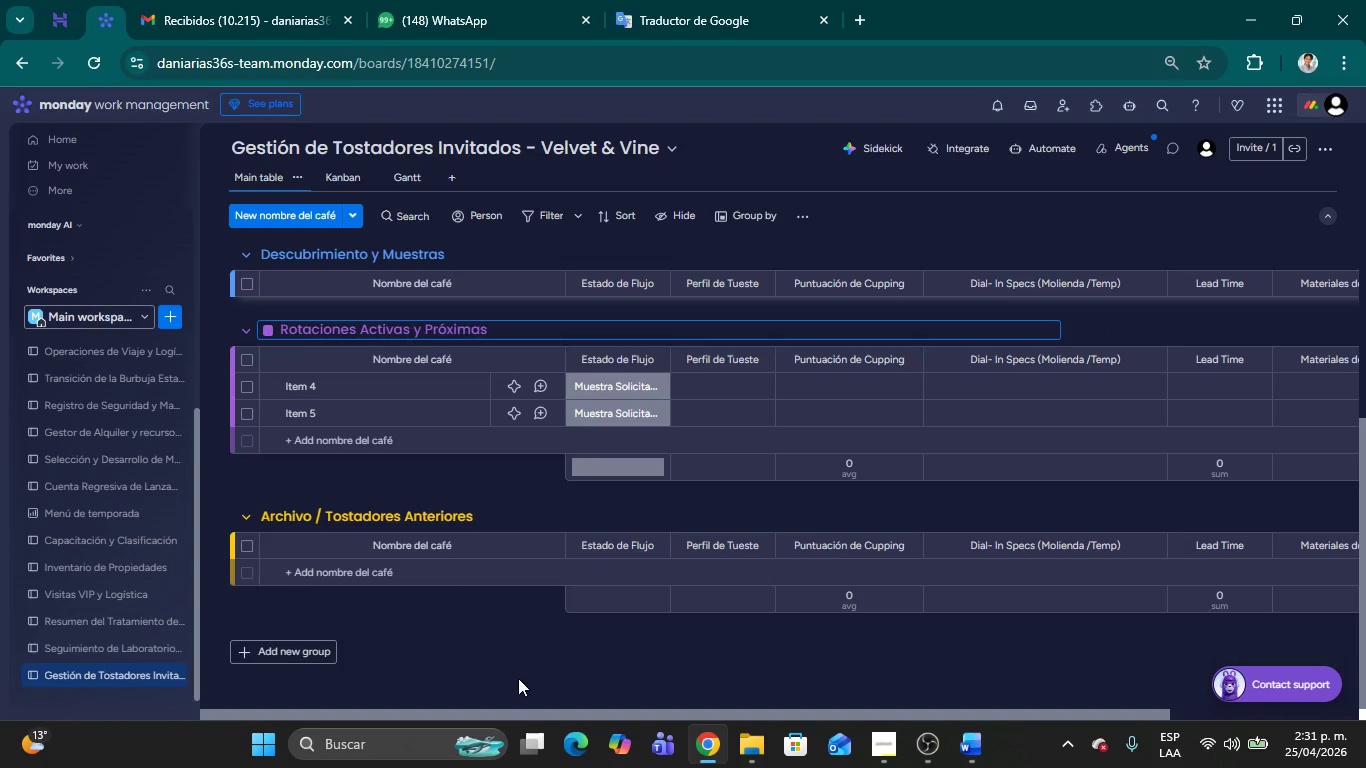 
left_click([513, 657])
 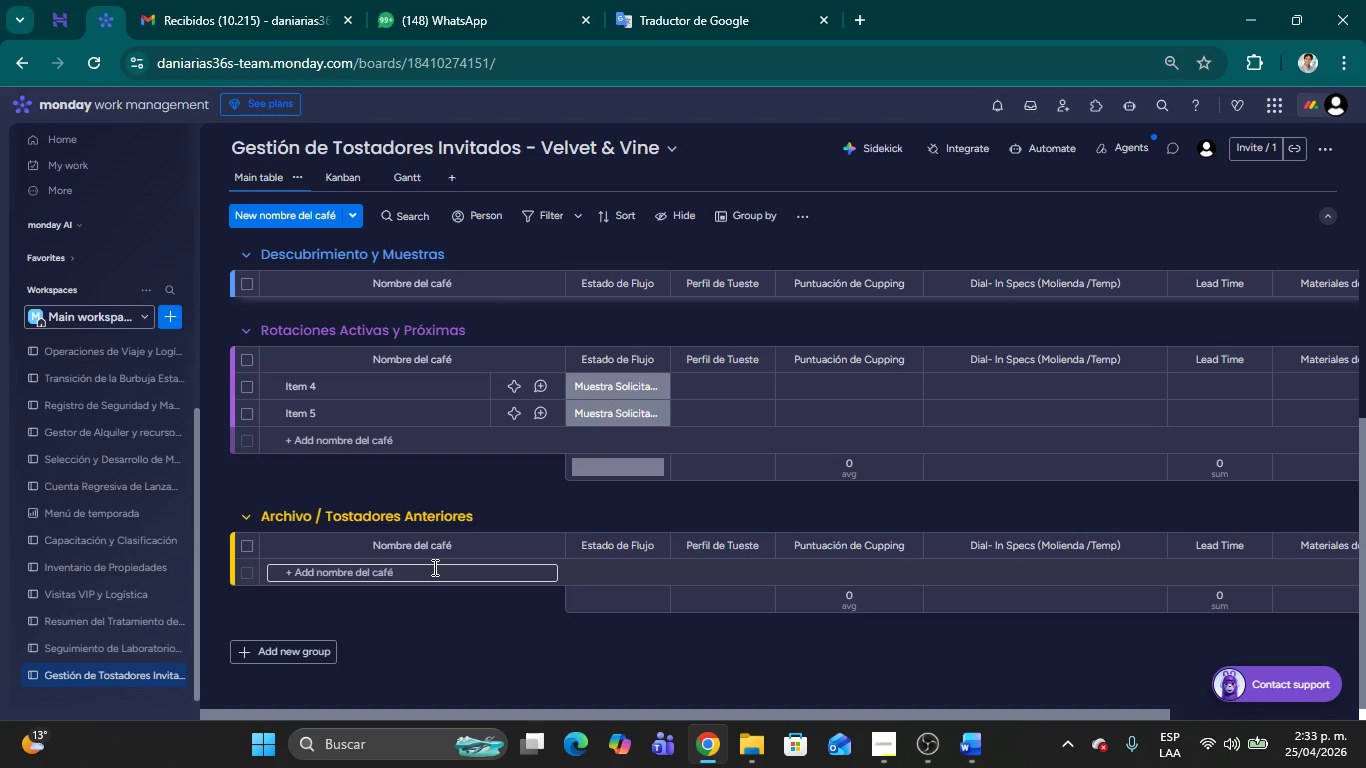 
wait(70.52)
 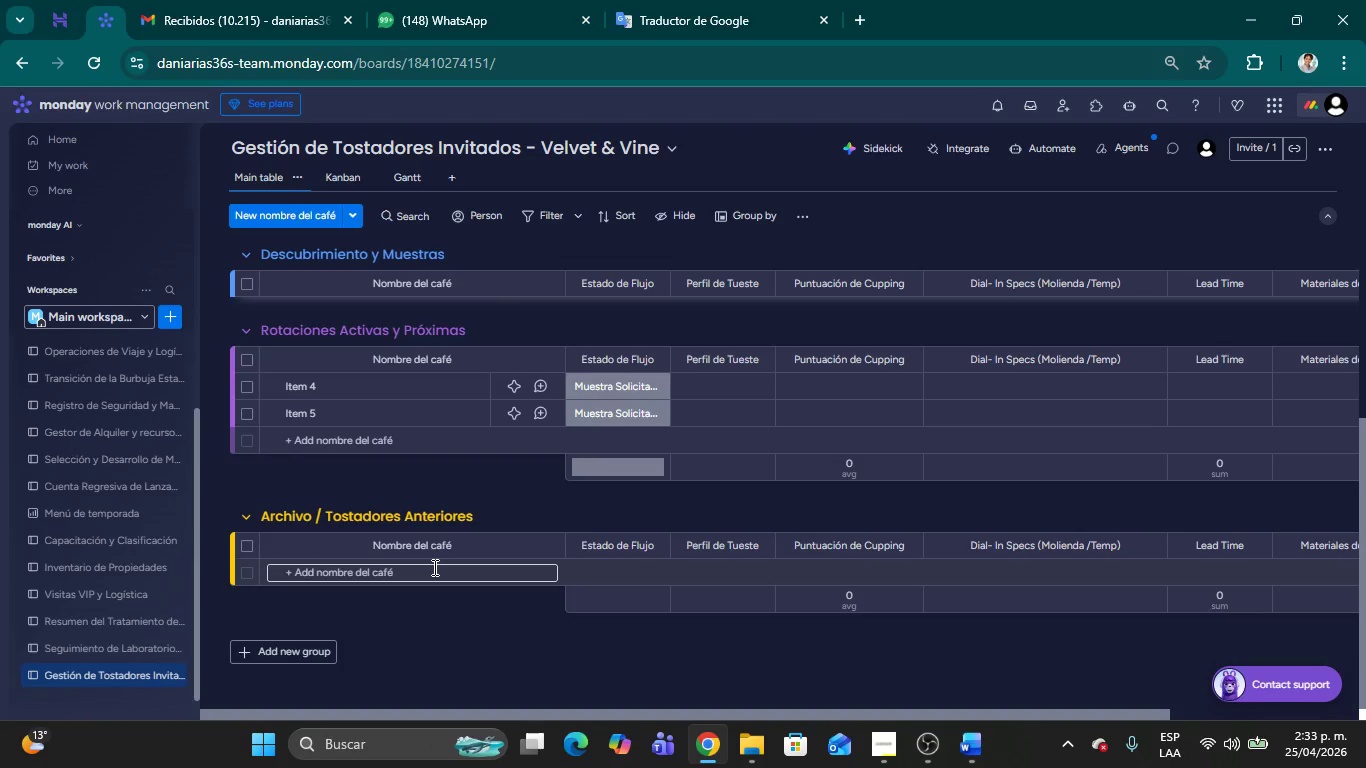 
left_click([426, 500])
 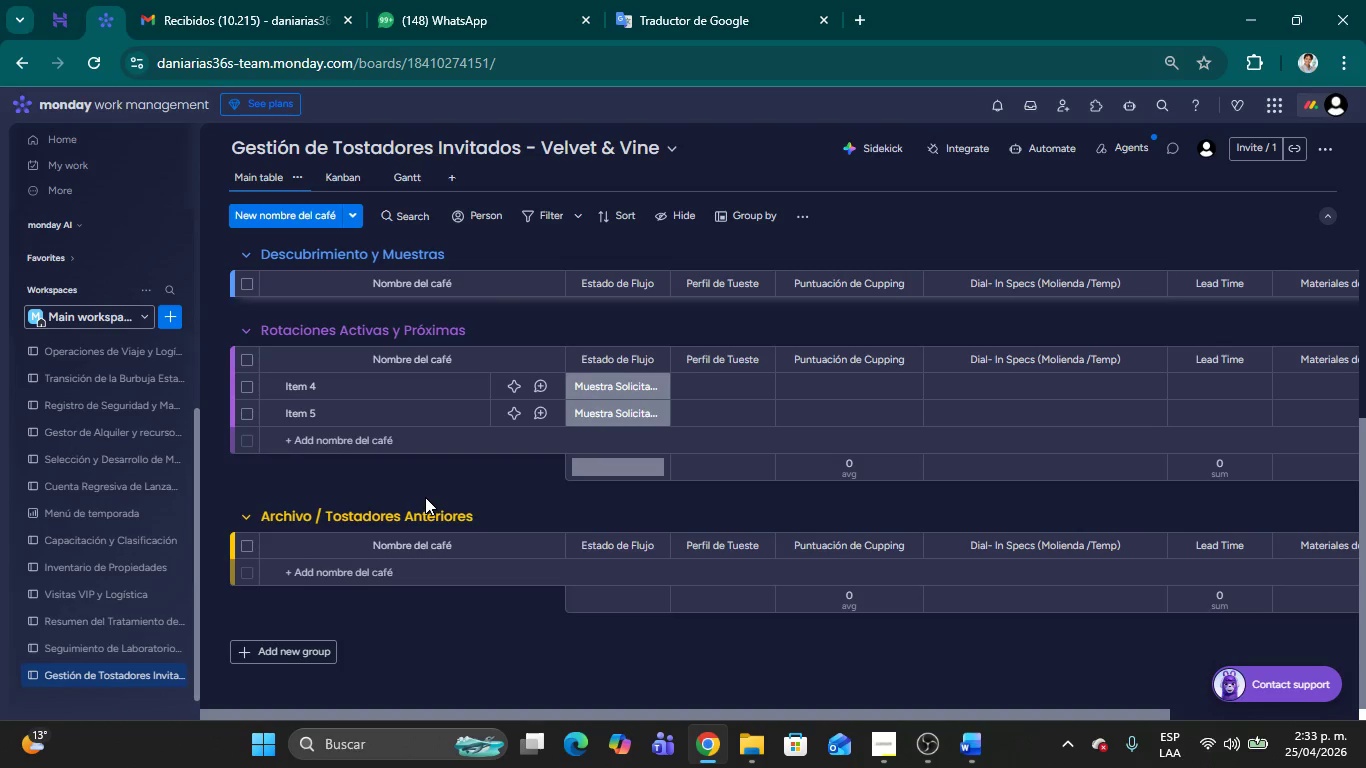 
scroll: coordinate [425, 497], scroll_direction: up, amount: 3.0
 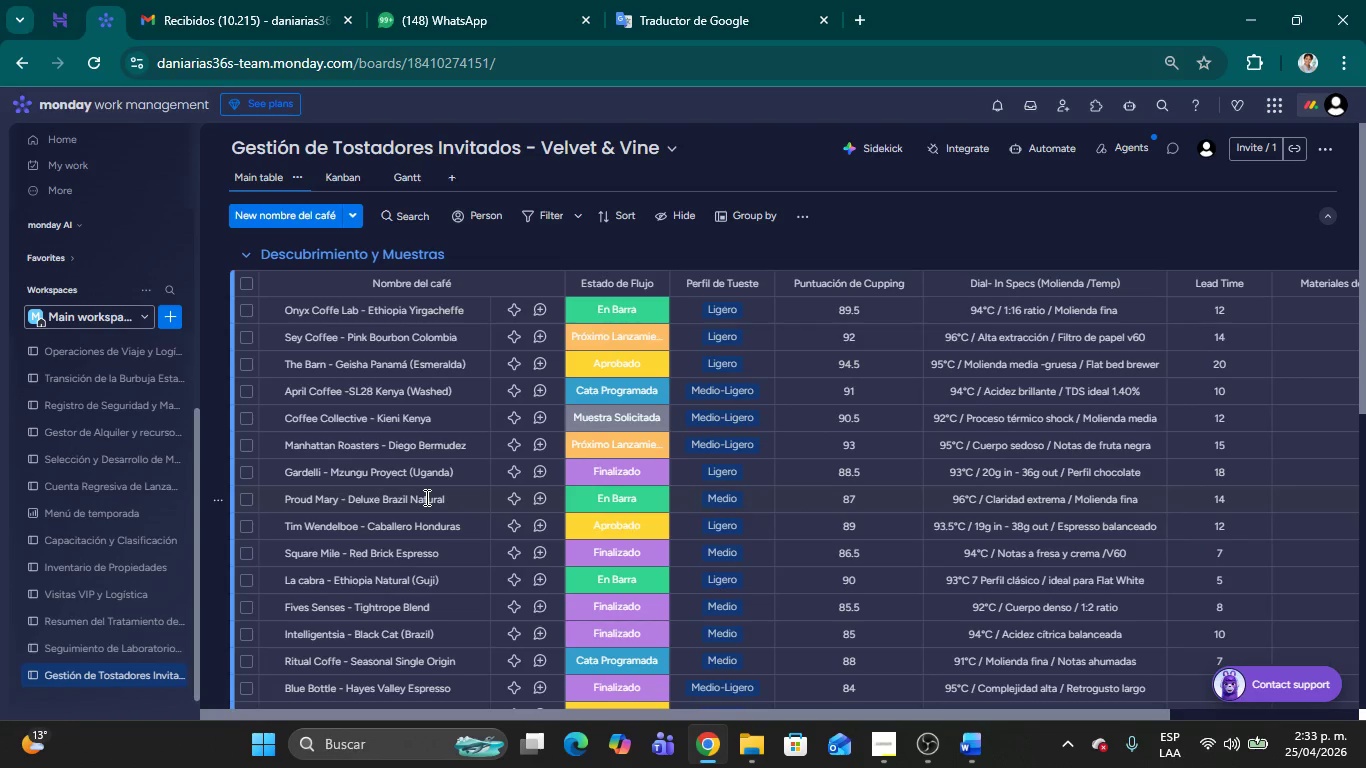 
wait(8.8)
 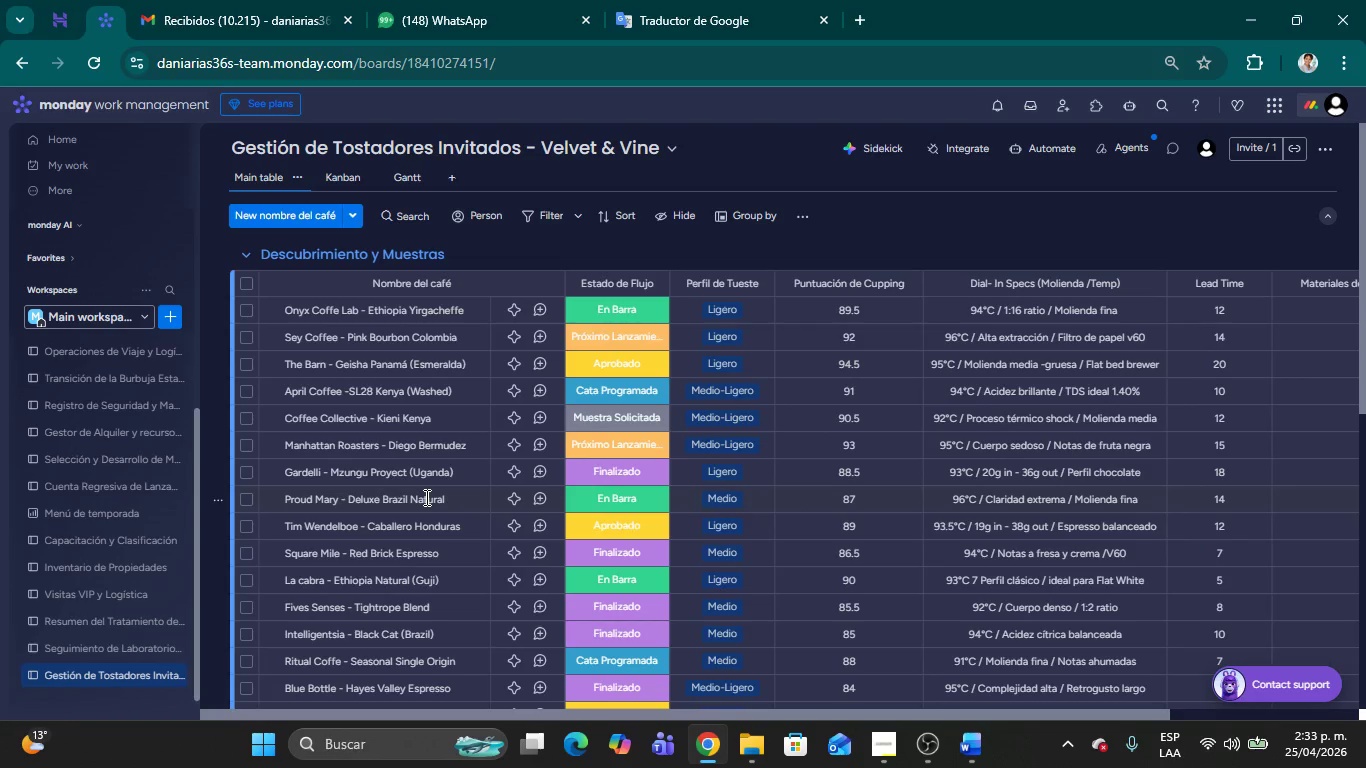 
scroll: coordinate [506, 500], scroll_direction: up, amount: 6.0
 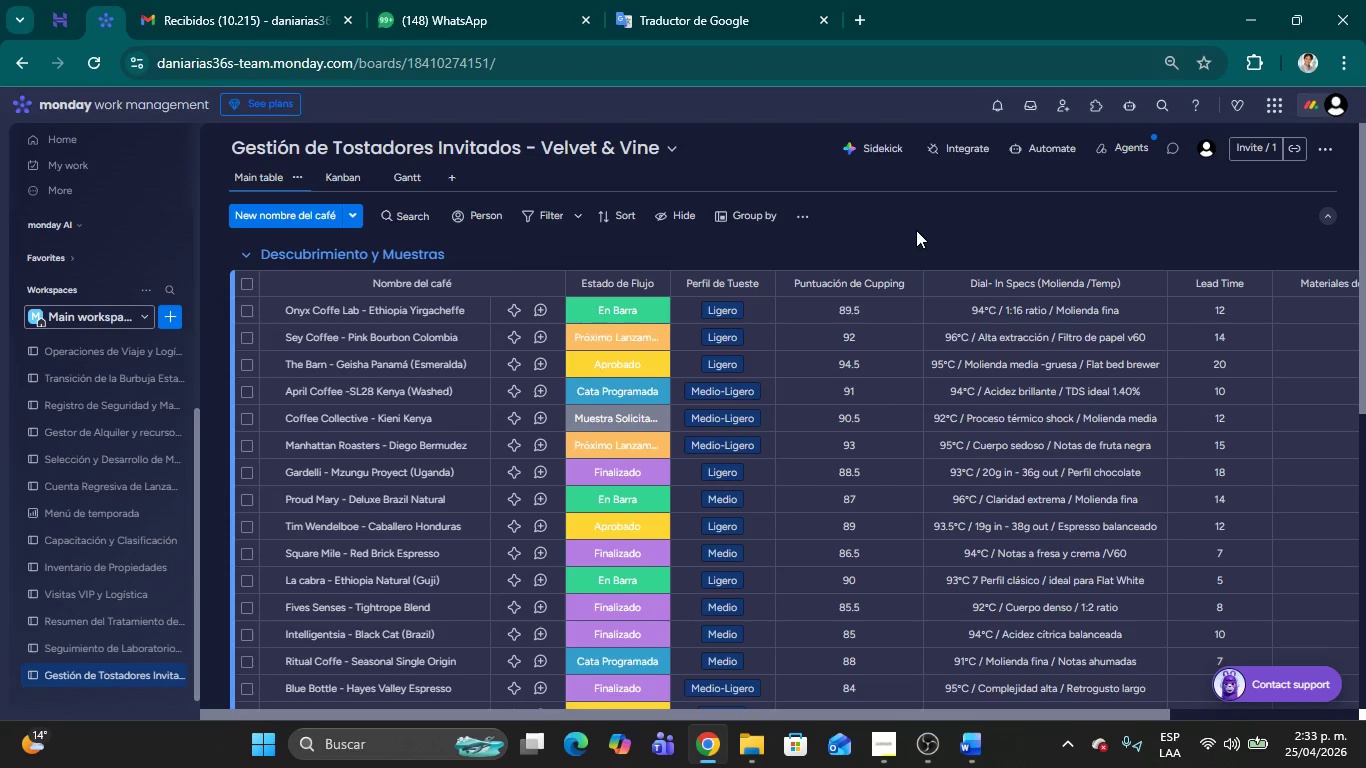 
left_click([916, 230])
 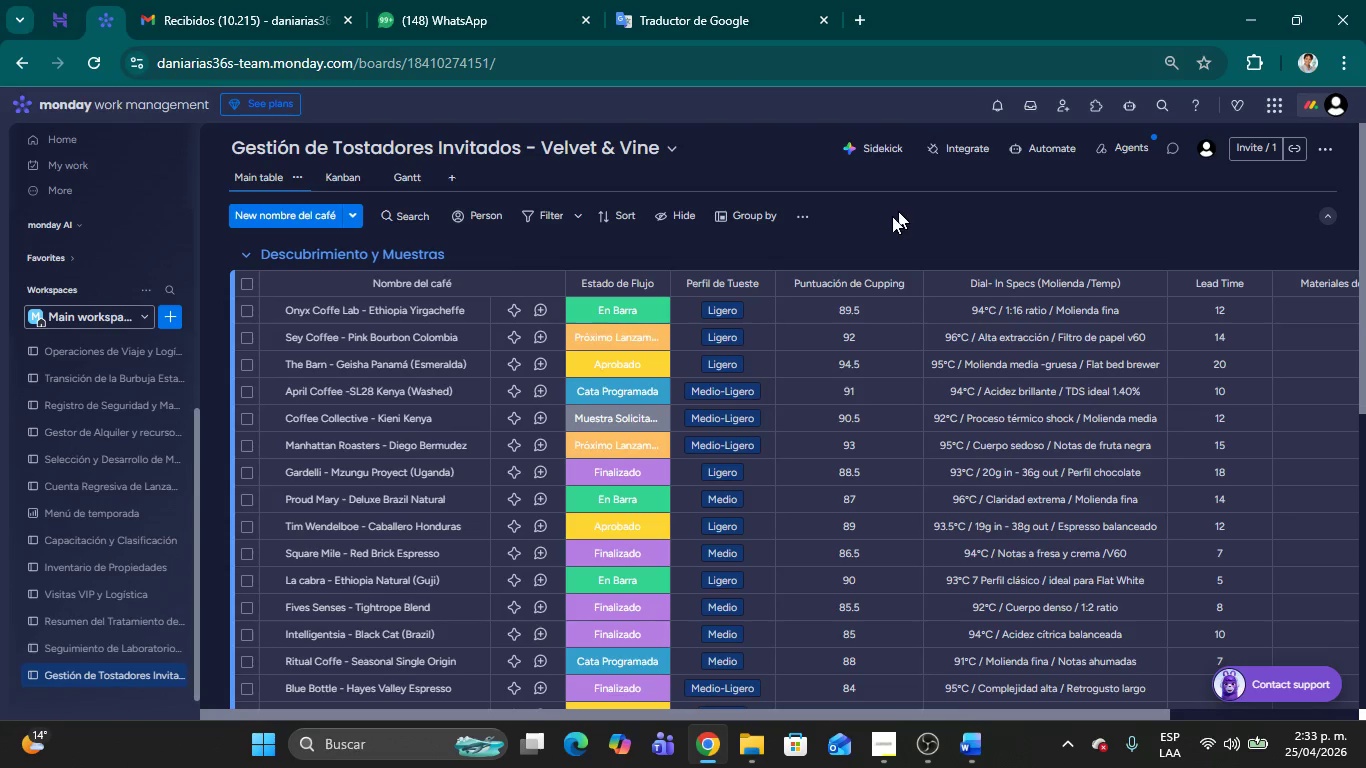 
wait(7.66)
 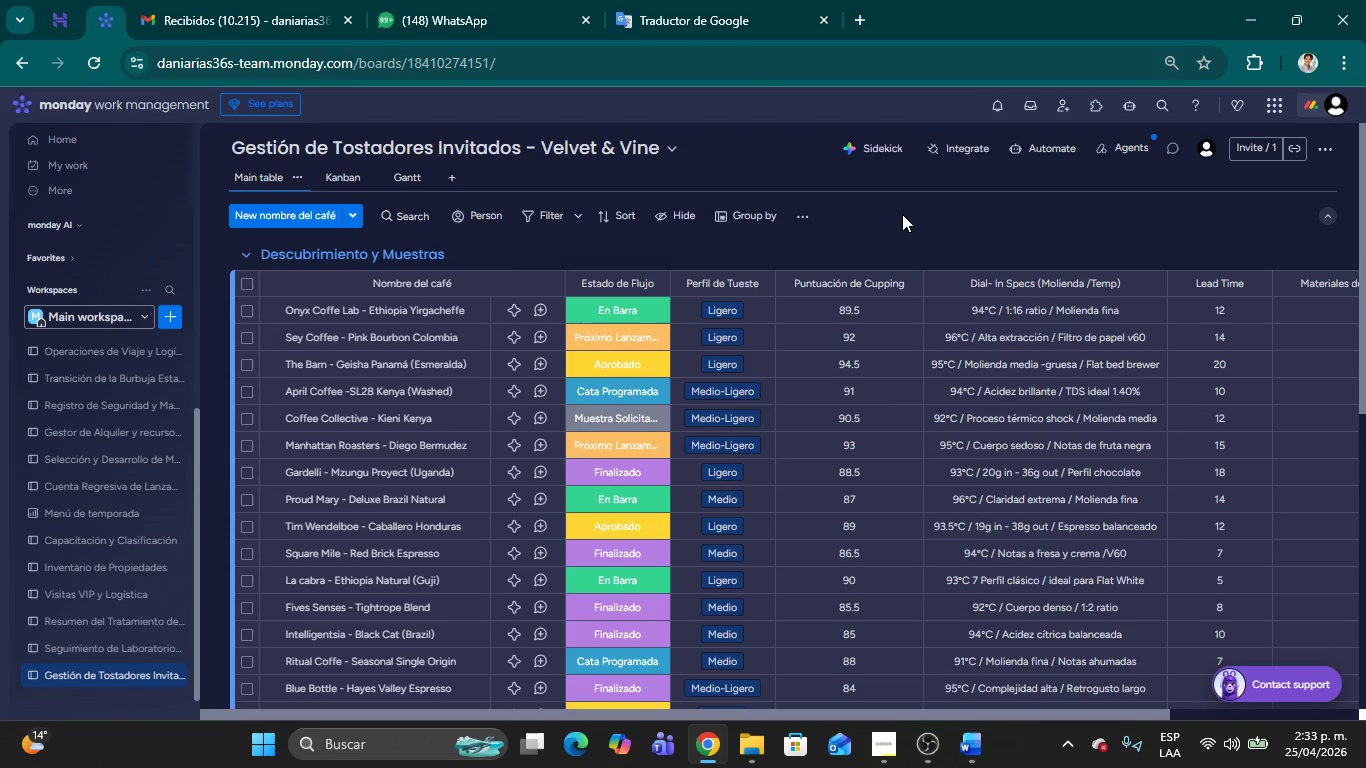 
left_click([884, 202])
 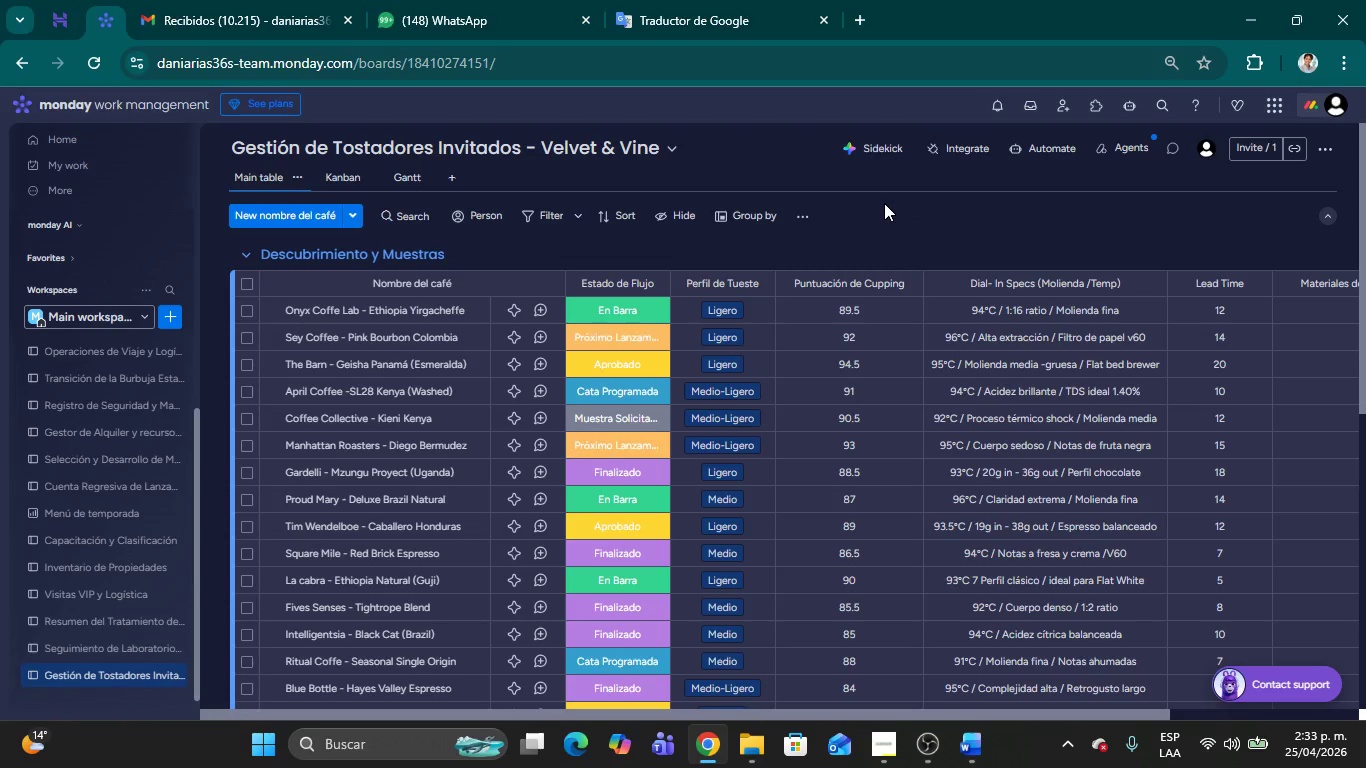 
wait(9.48)
 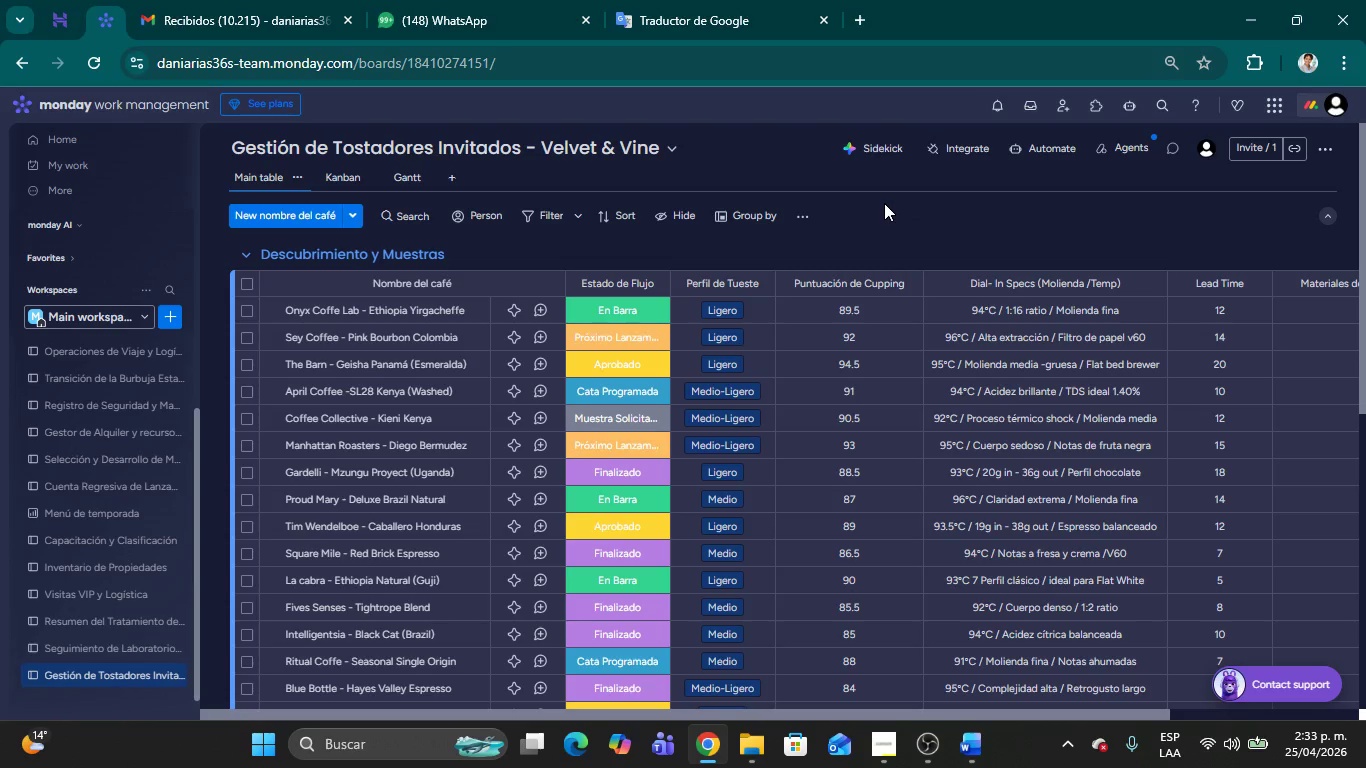 
left_click([893, 208])
 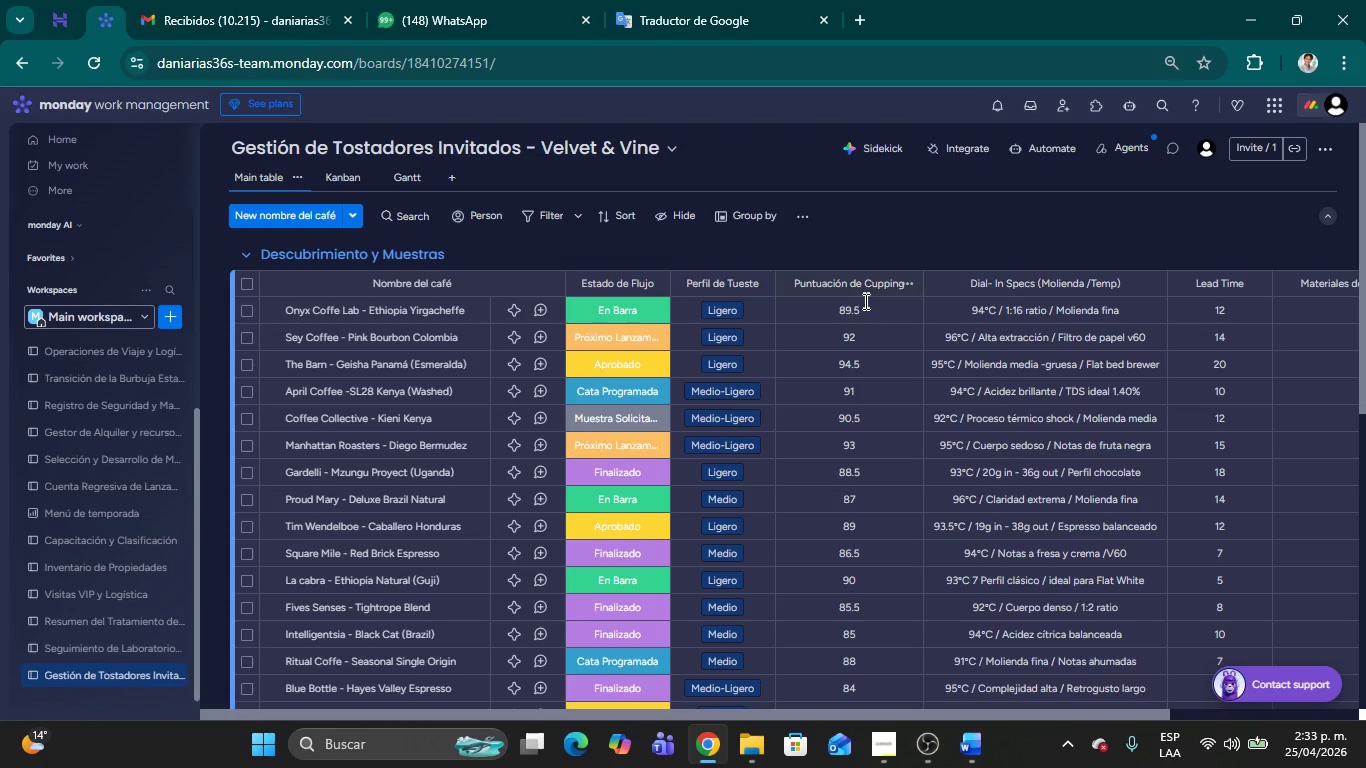 
scroll: coordinate [861, 324], scroll_direction: down, amount: 3.0
 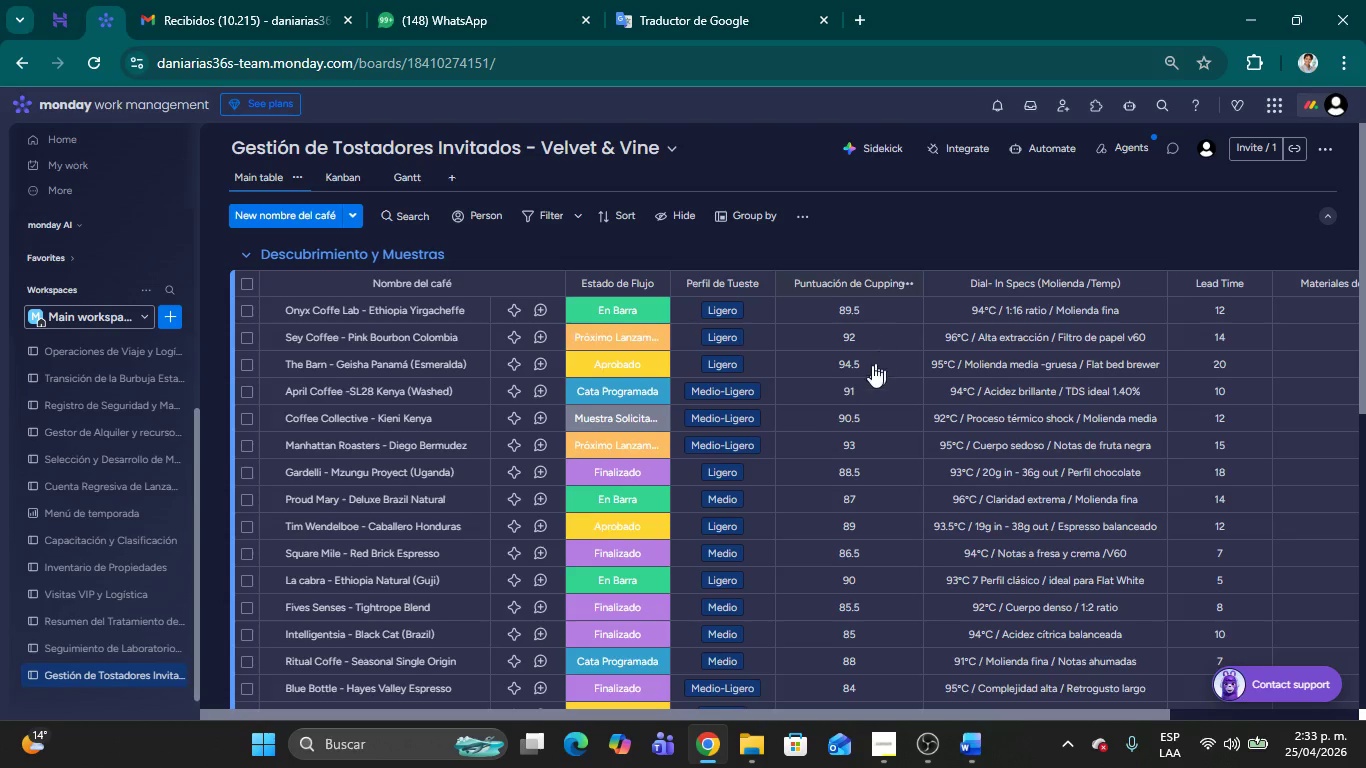 
scroll: coordinate [865, 363], scroll_direction: none, amount: 0.0
 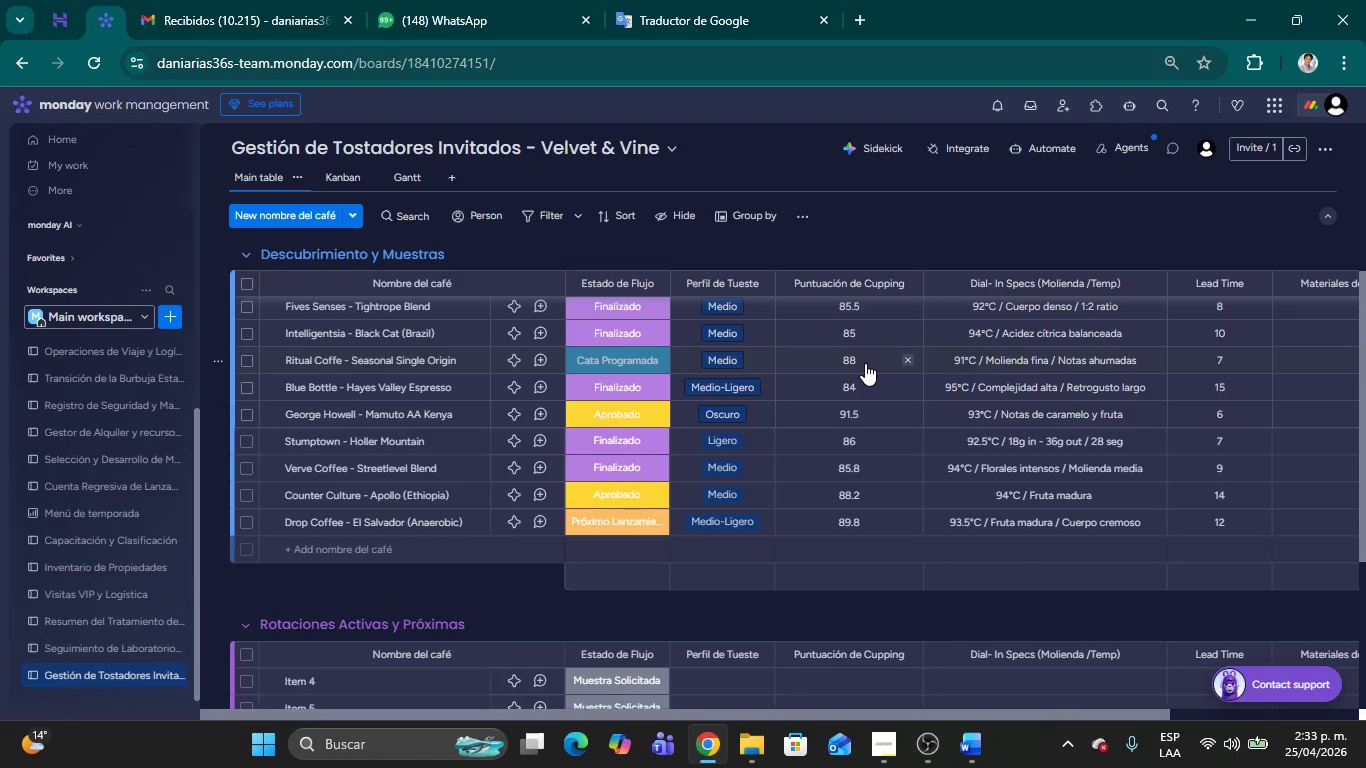 
scroll: coordinate [865, 356], scroll_direction: up, amount: 13.0
 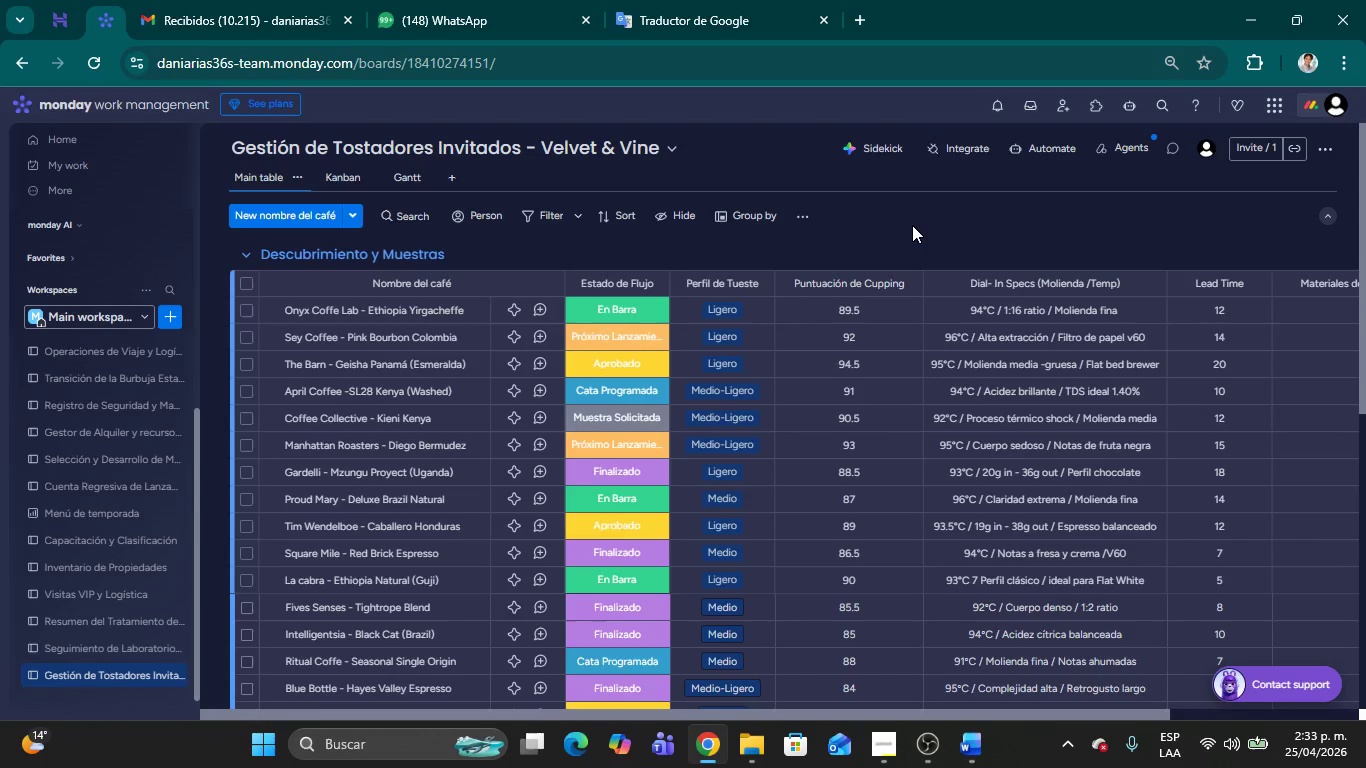 
left_click([912, 225])
 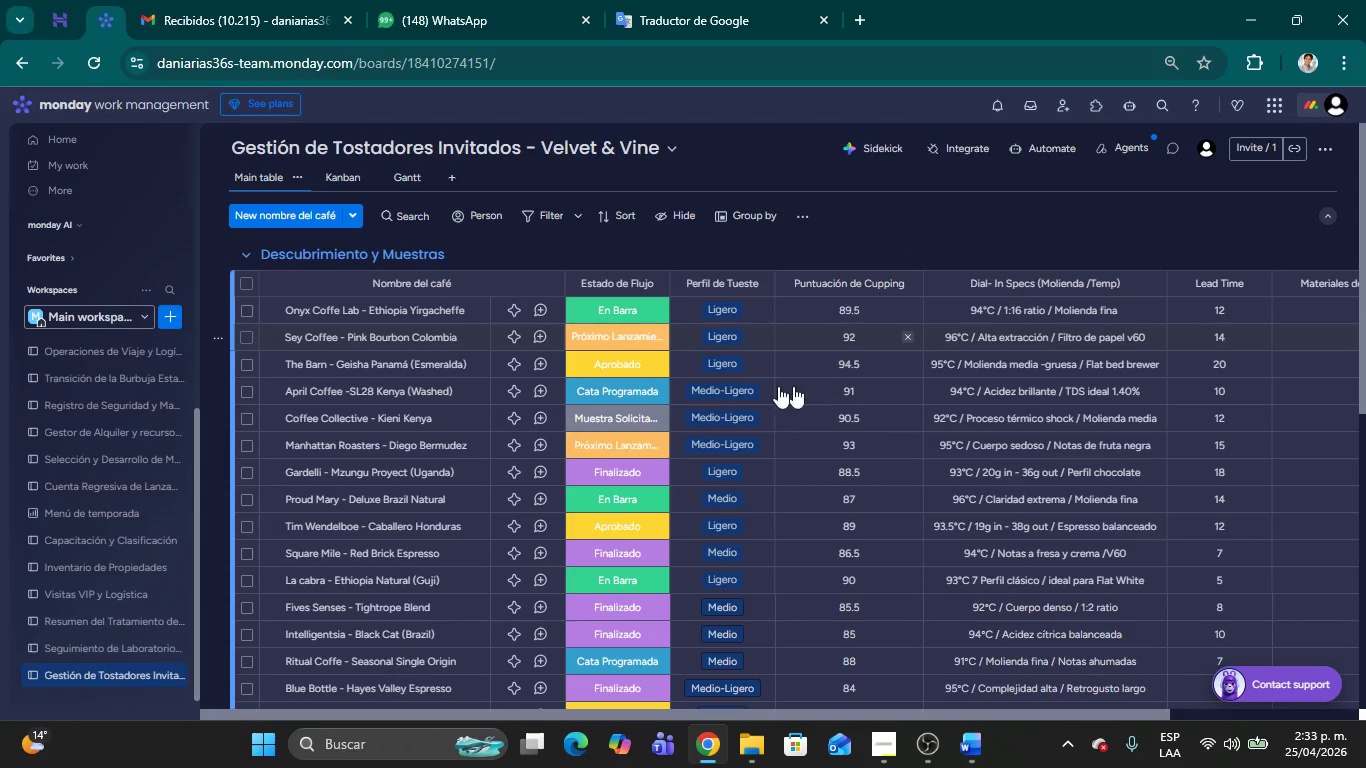 
scroll: coordinate [622, 366], scroll_direction: down, amount: 8.0
 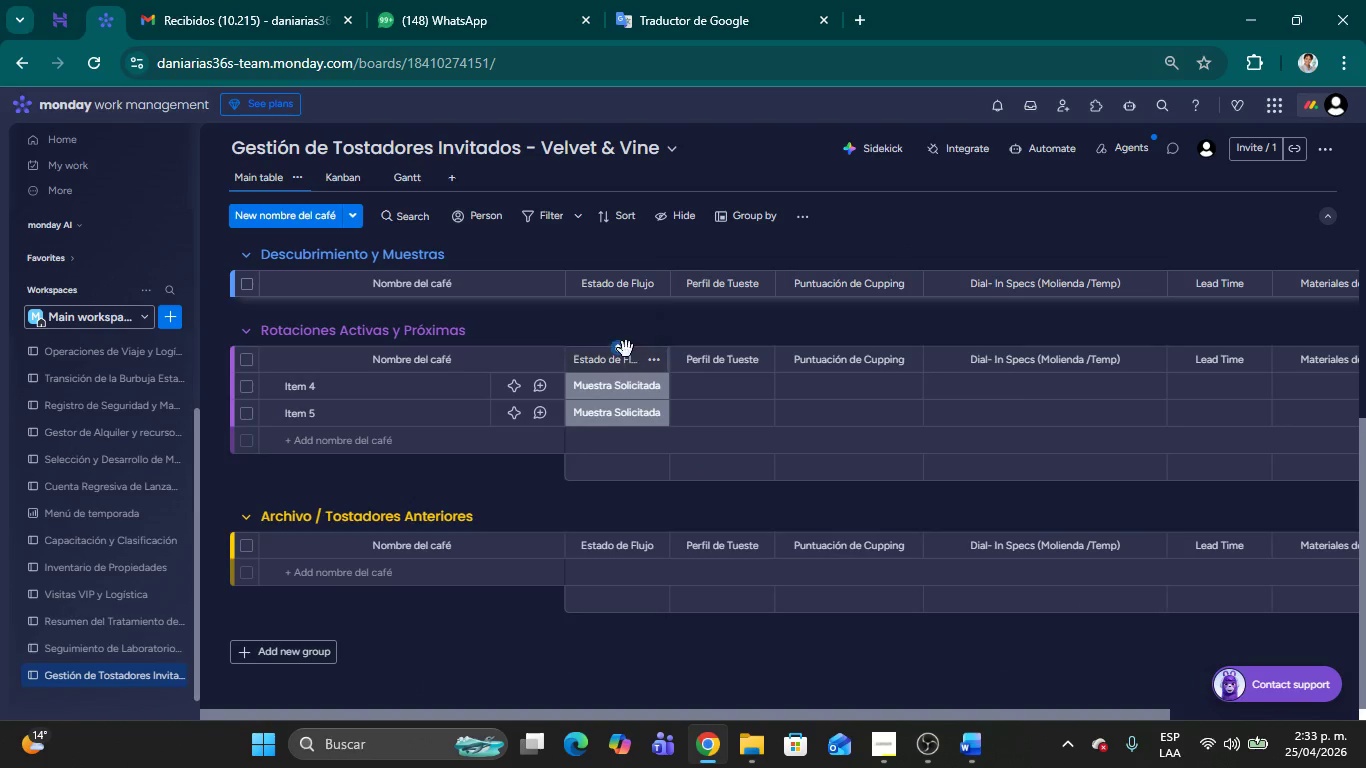 
scroll: coordinate [495, 404], scroll_direction: up, amount: 10.0
 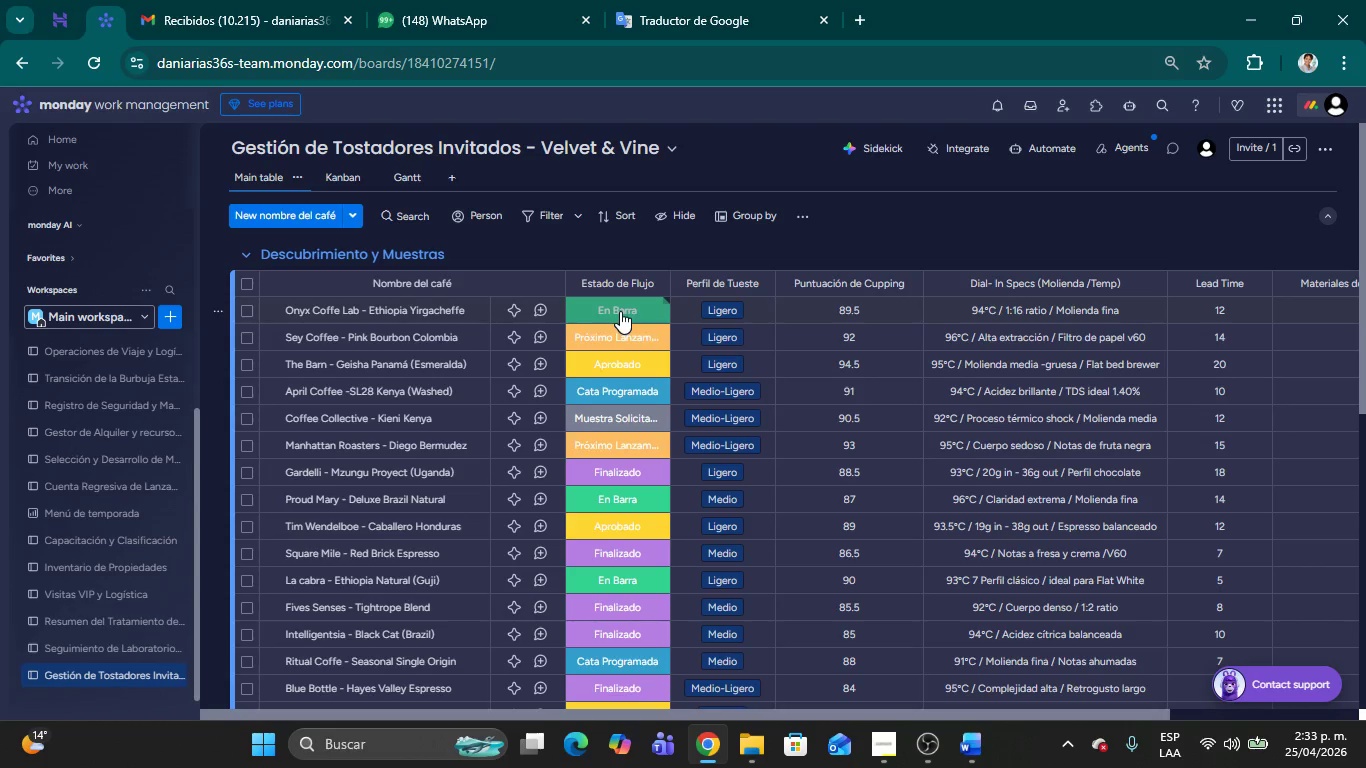 
wait(6.6)
 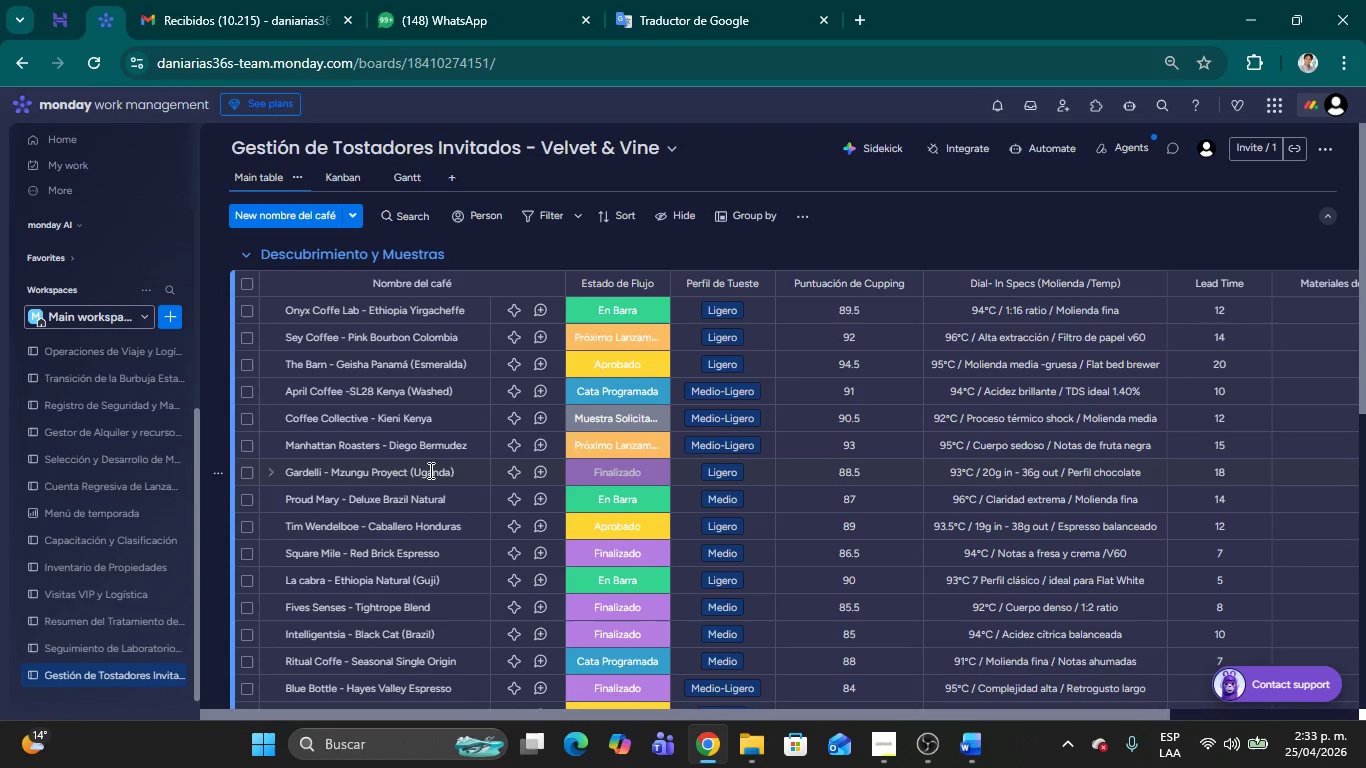 
scroll: coordinate [643, 531], scroll_direction: down, amount: 6.0
 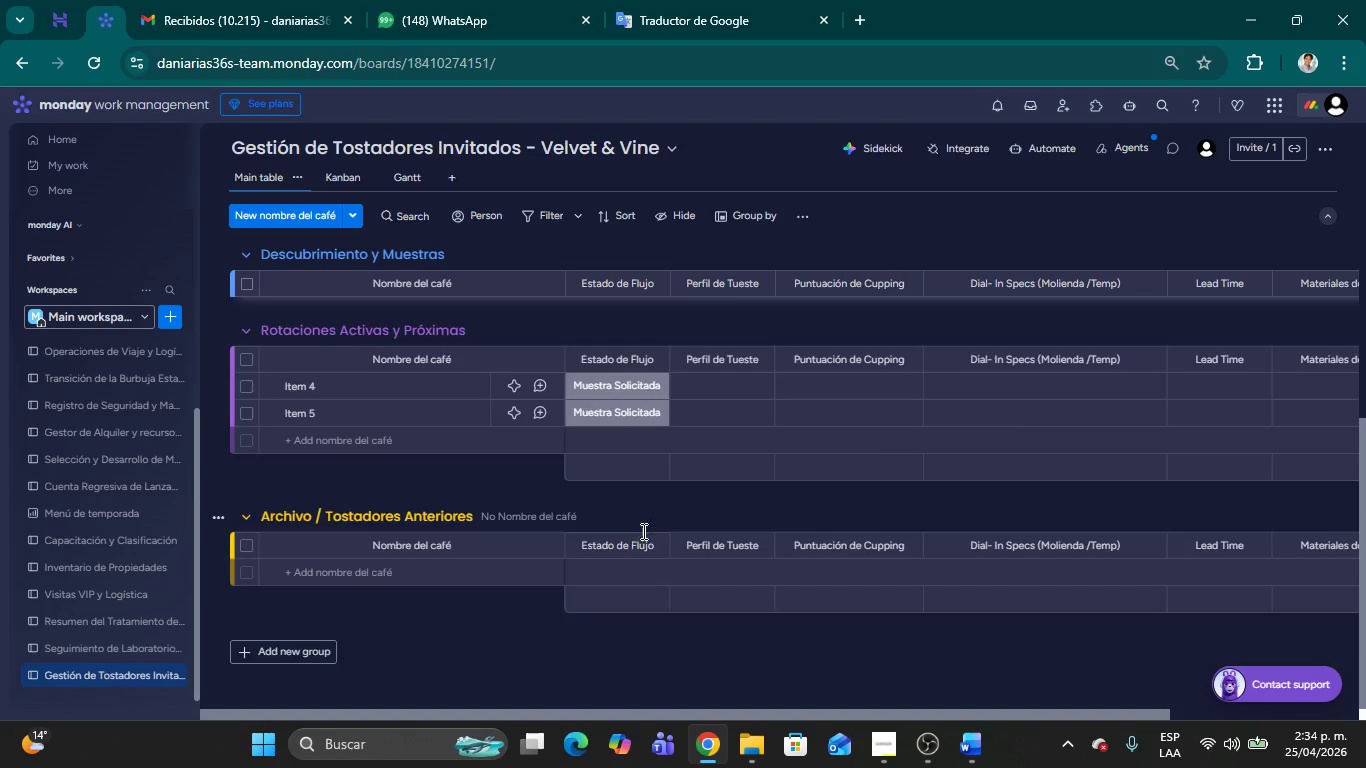 
scroll: coordinate [642, 531], scroll_direction: up, amount: 1.0
 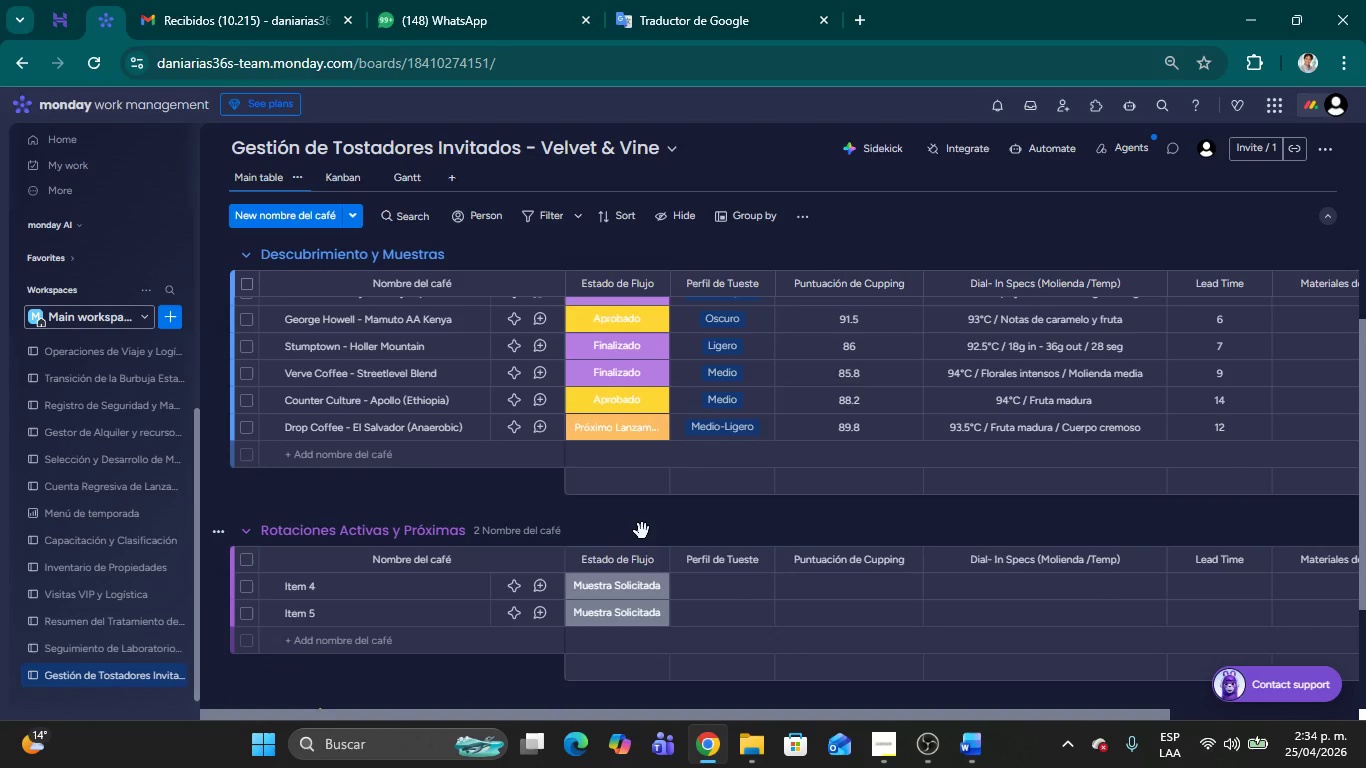 
scroll: coordinate [574, 534], scroll_direction: down, amount: 2.0
 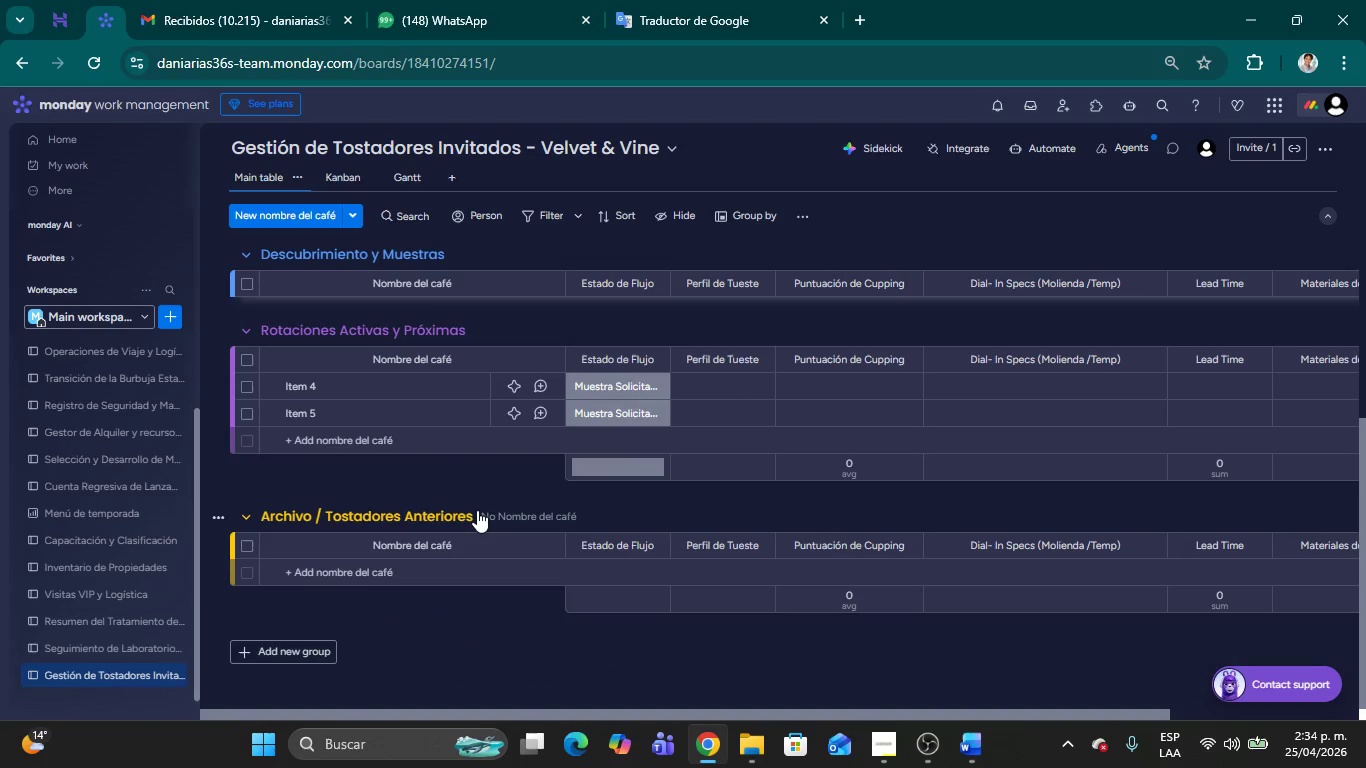 
scroll: coordinate [479, 514], scroll_direction: up, amount: 12.0
 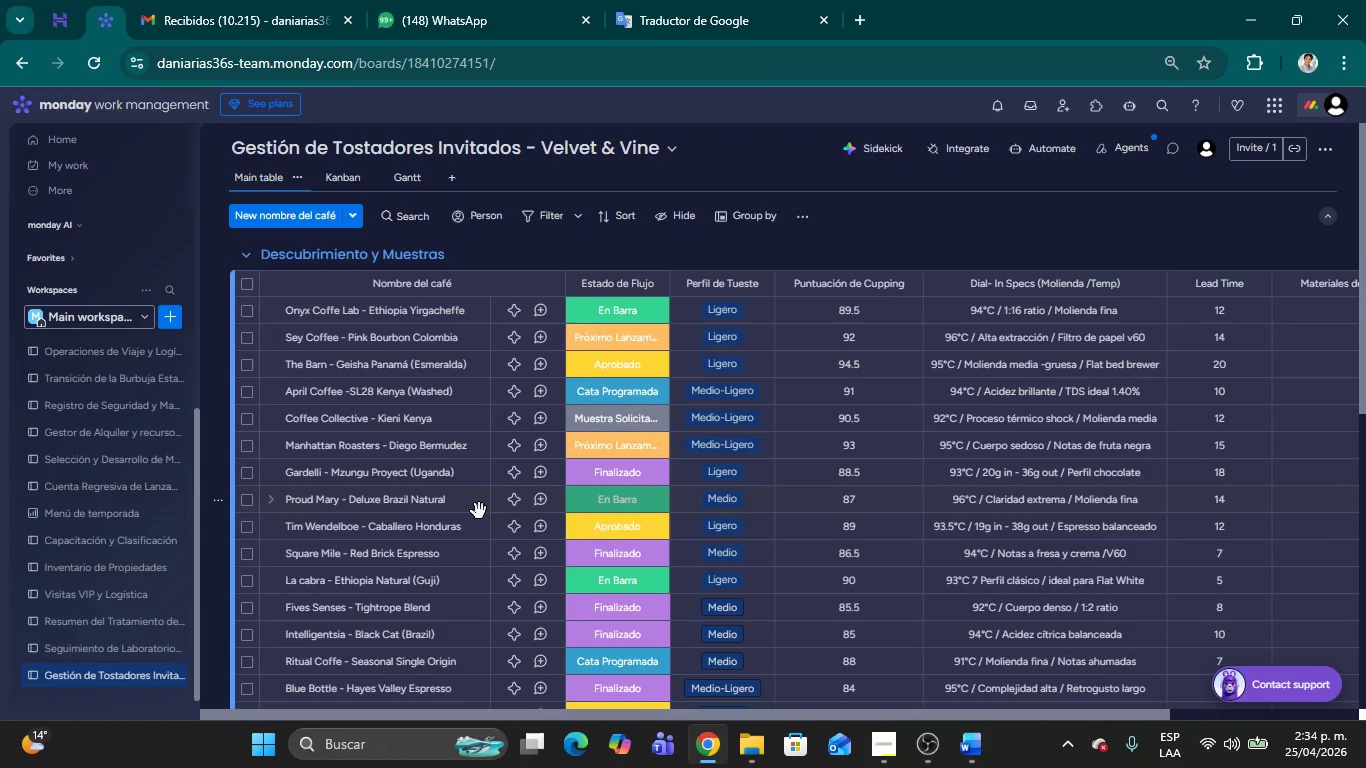 
wait(10.24)
 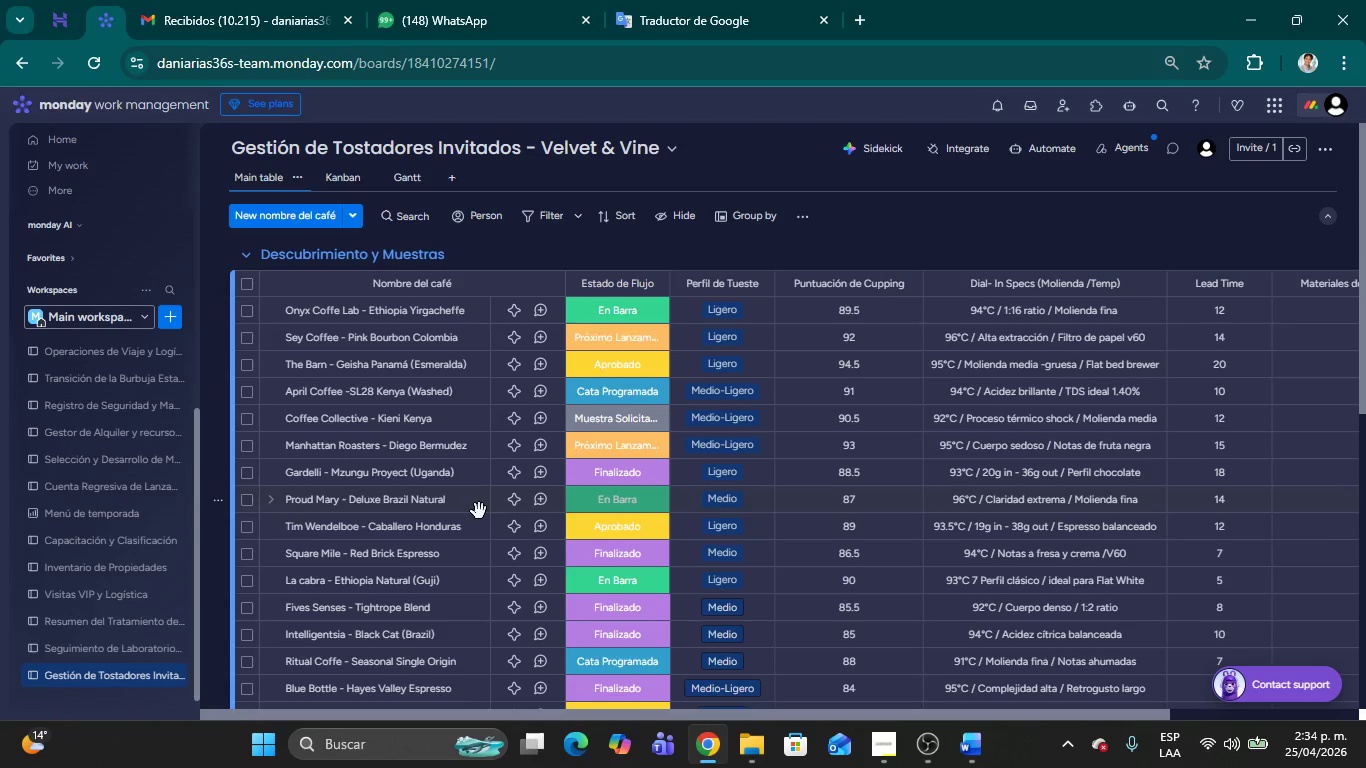 
scroll: coordinate [485, 474], scroll_direction: down, amount: 1.0
 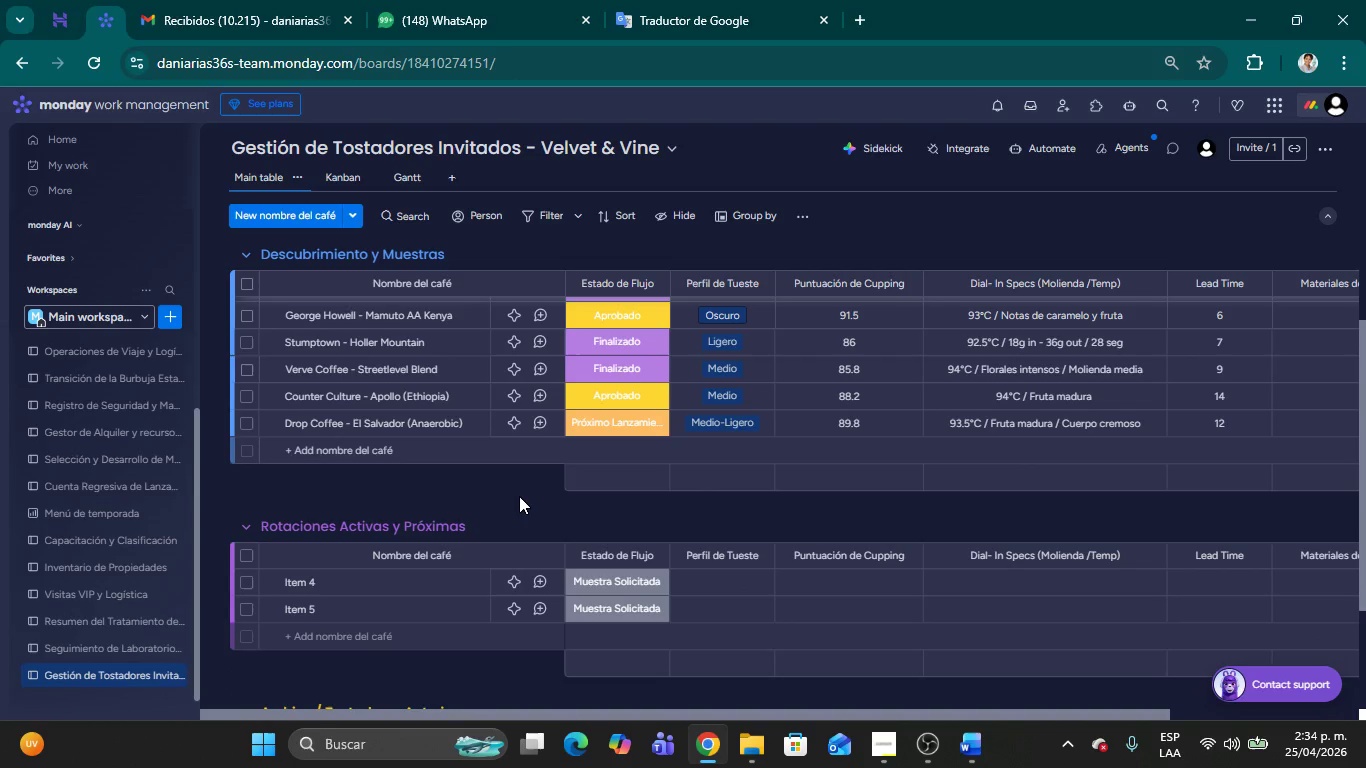 
left_click([519, 496])
 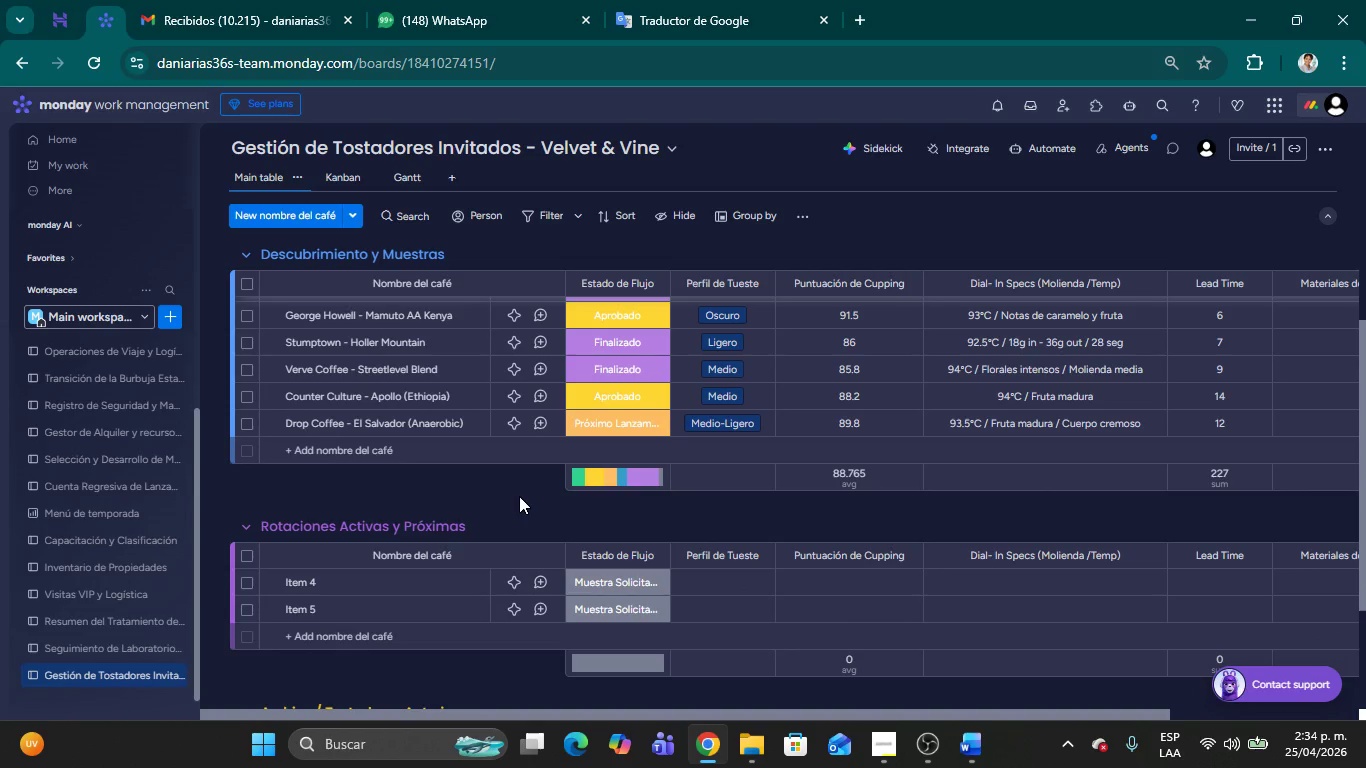 
wait(8.5)
 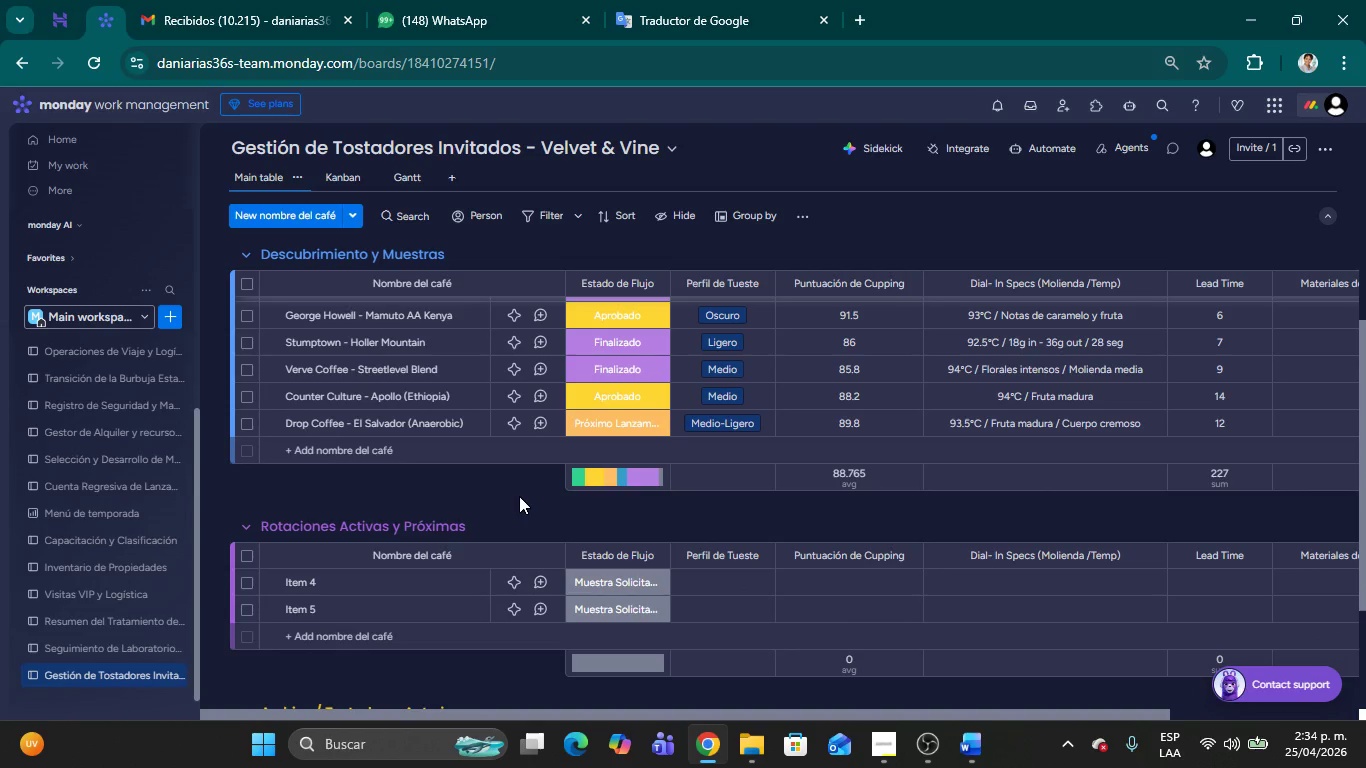 
scroll: coordinate [524, 468], scroll_direction: down, amount: 3.0
 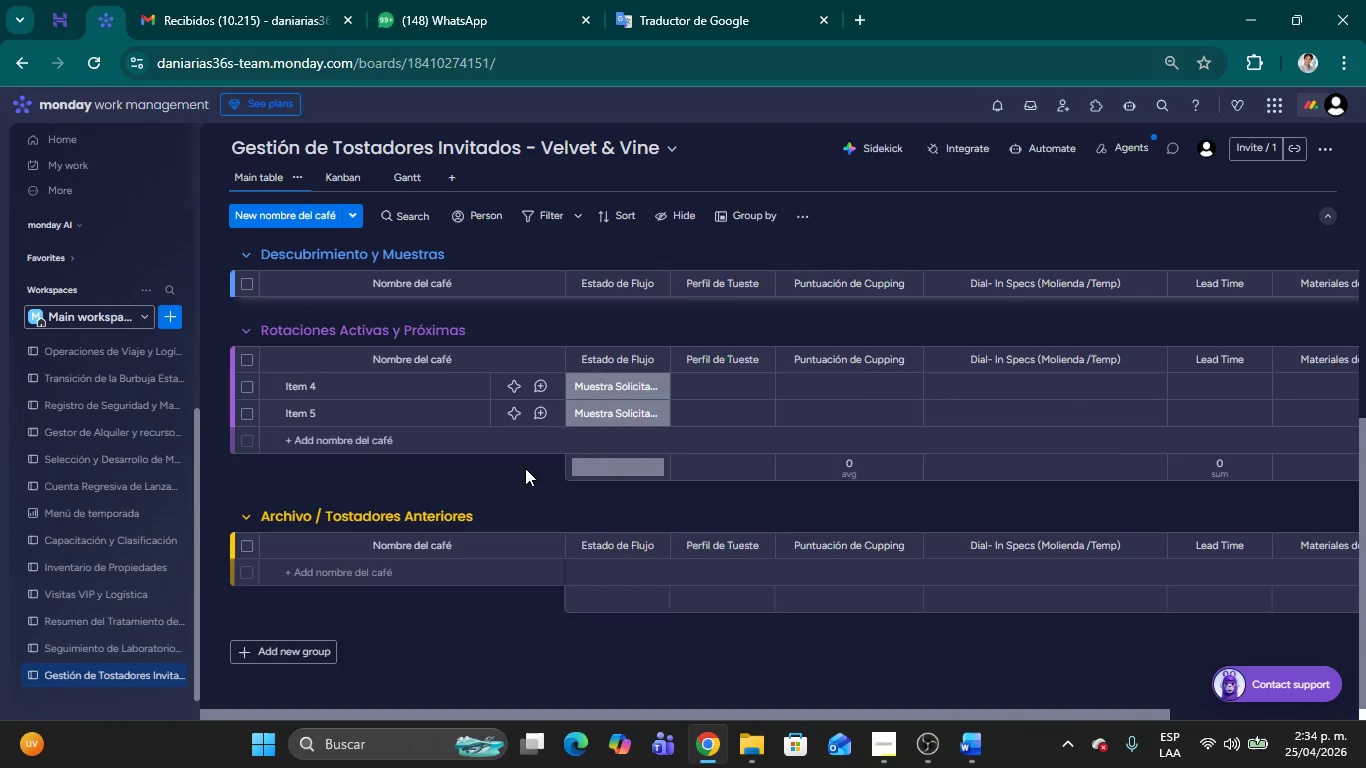 
scroll: coordinate [530, 479], scroll_direction: up, amount: 15.0
 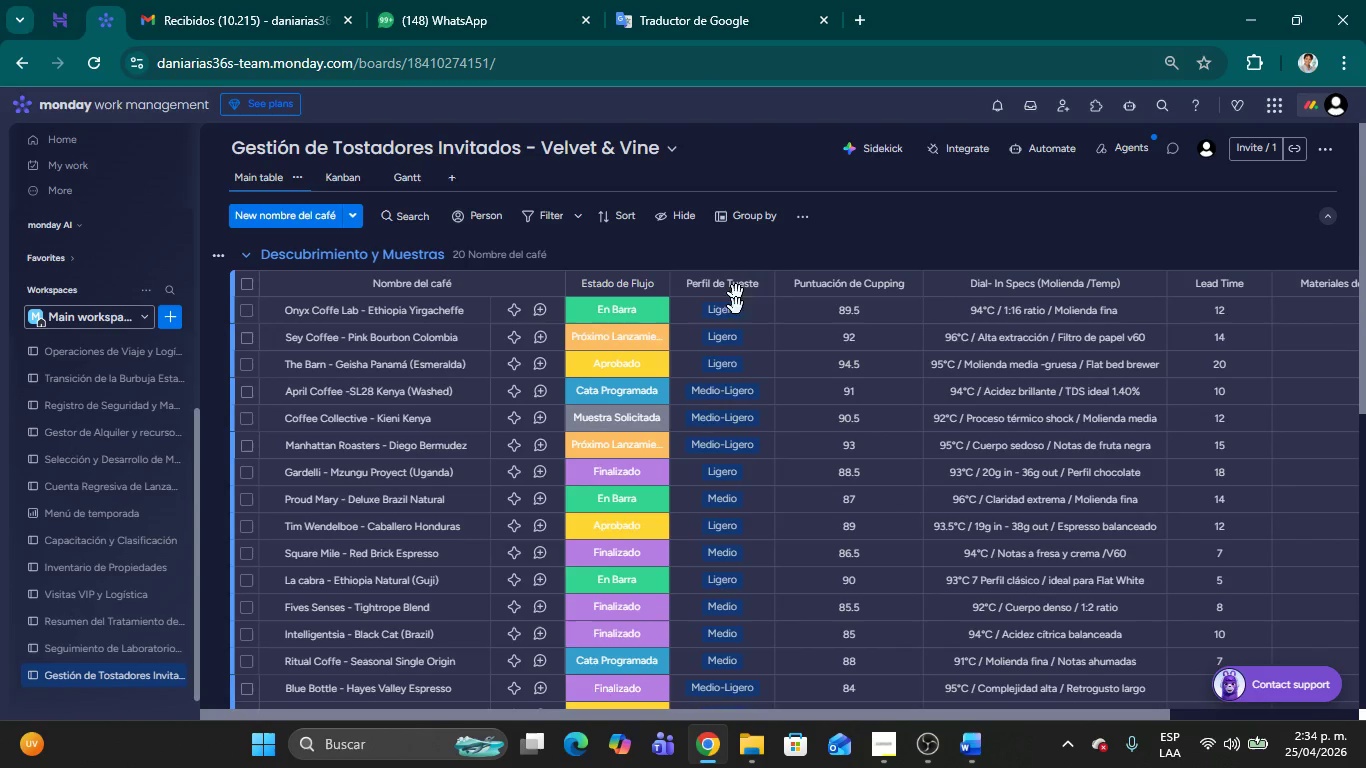 
scroll: coordinate [587, 523], scroll_direction: down, amount: 5.0
 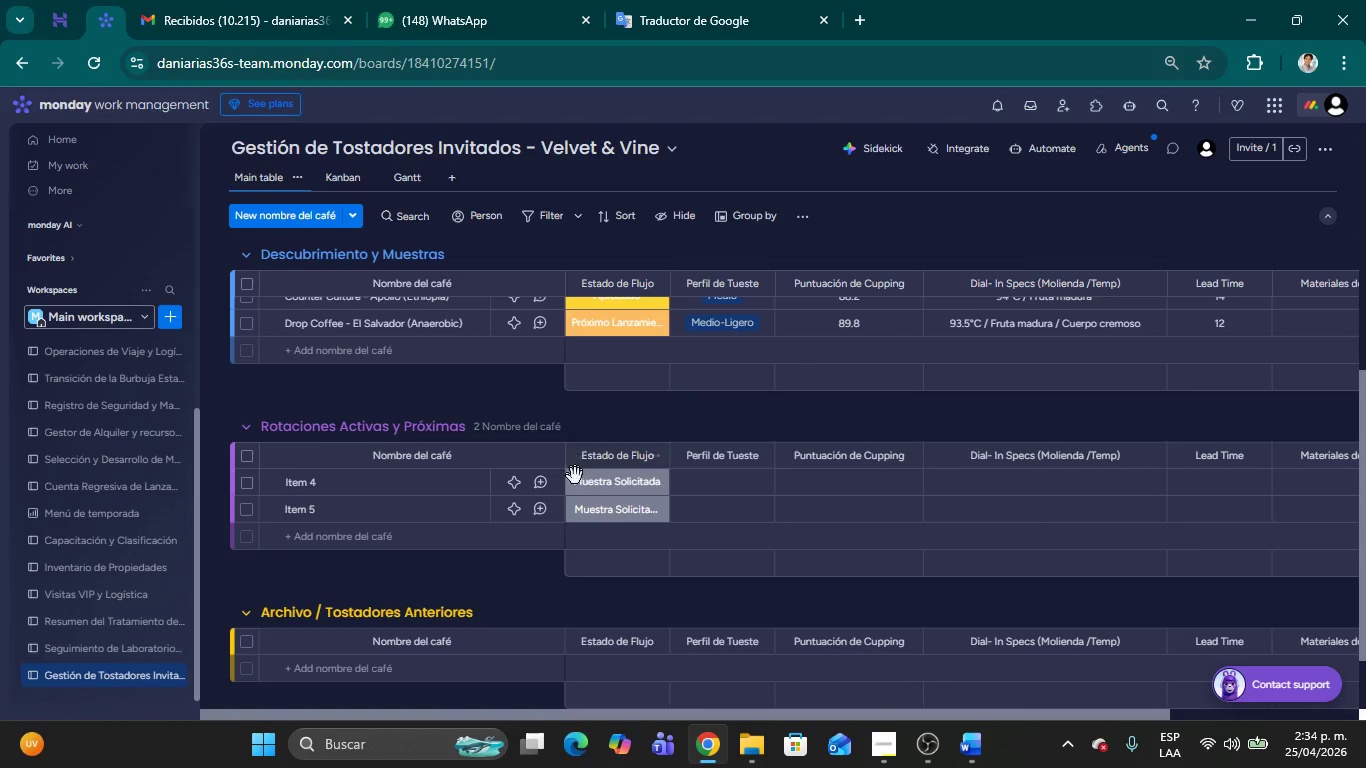 
mouse_move([552, 526])
 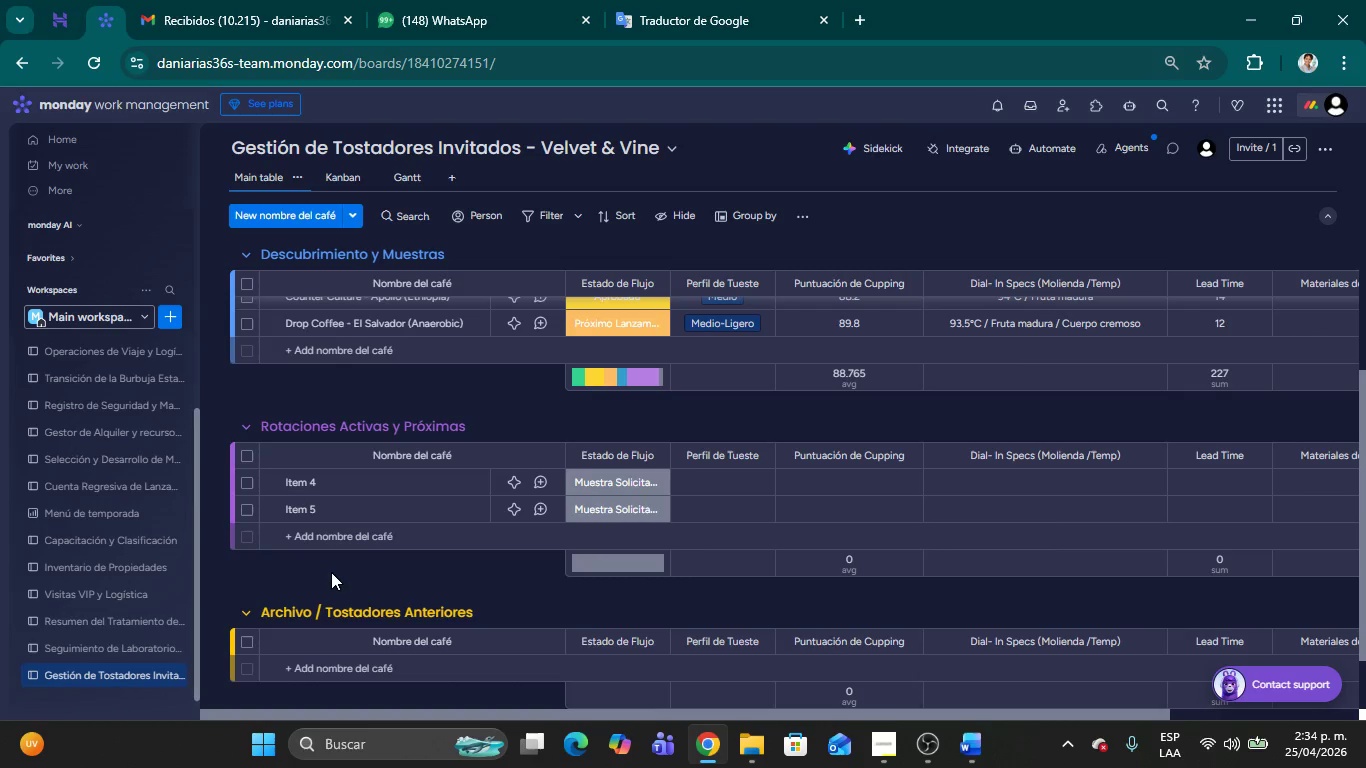 
scroll: coordinate [353, 543], scroll_direction: down, amount: 2.0
 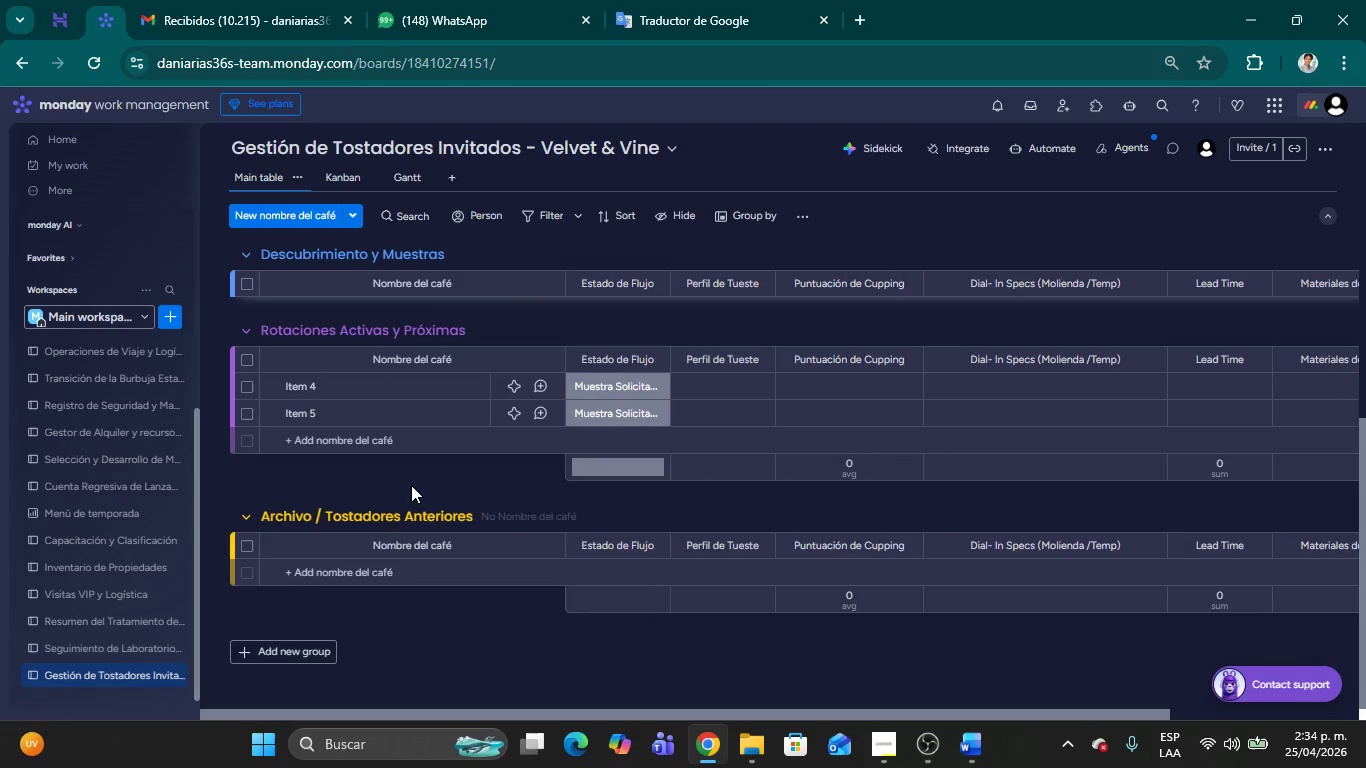 
left_click([411, 485])
 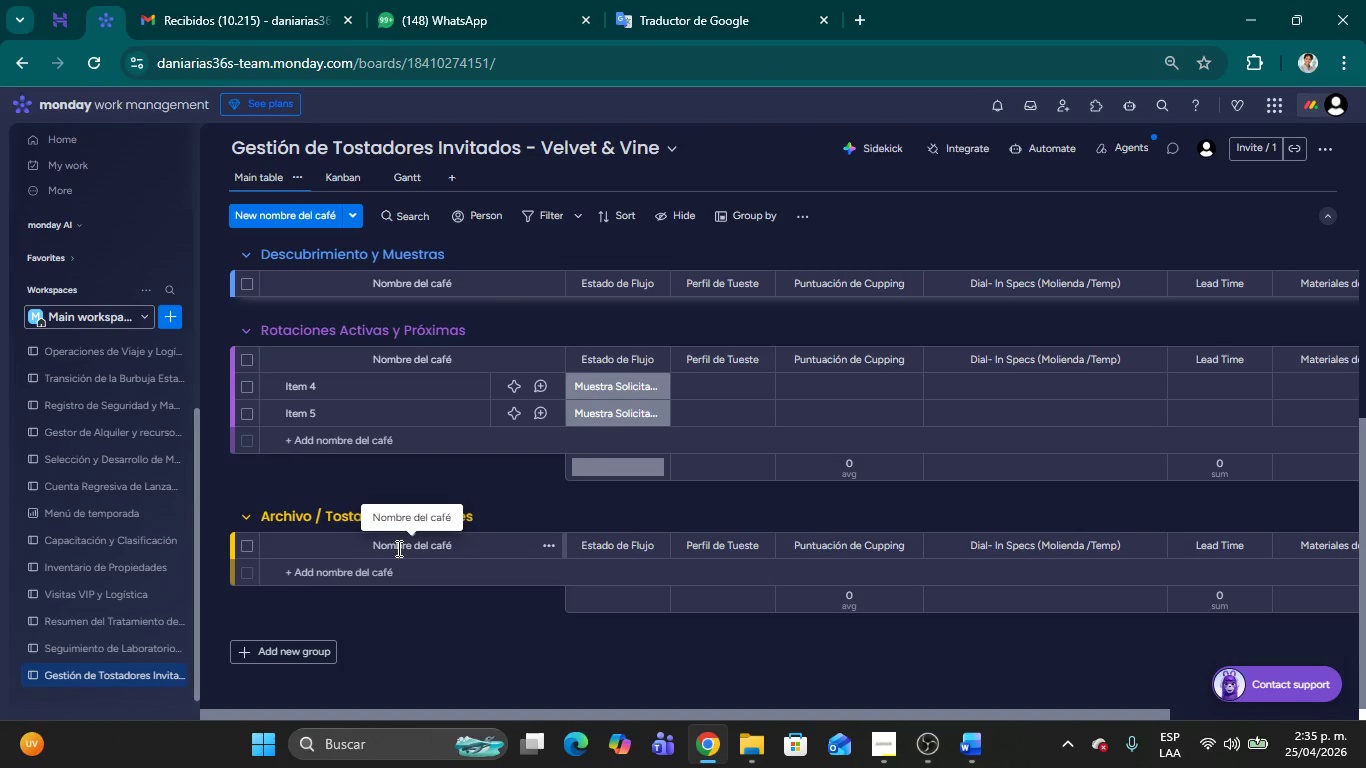 
wait(57.19)
 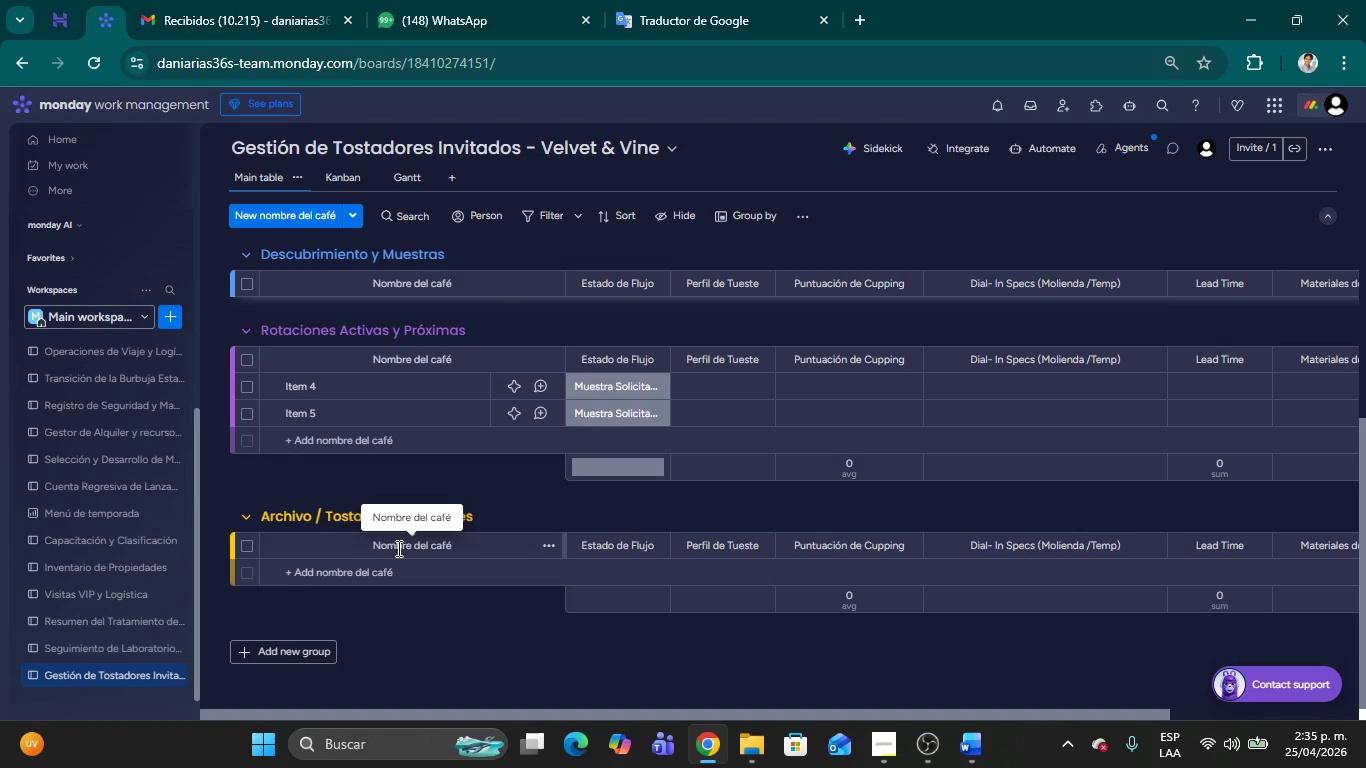 
scroll: coordinate [490, 470], scroll_direction: up, amount: 22.0
 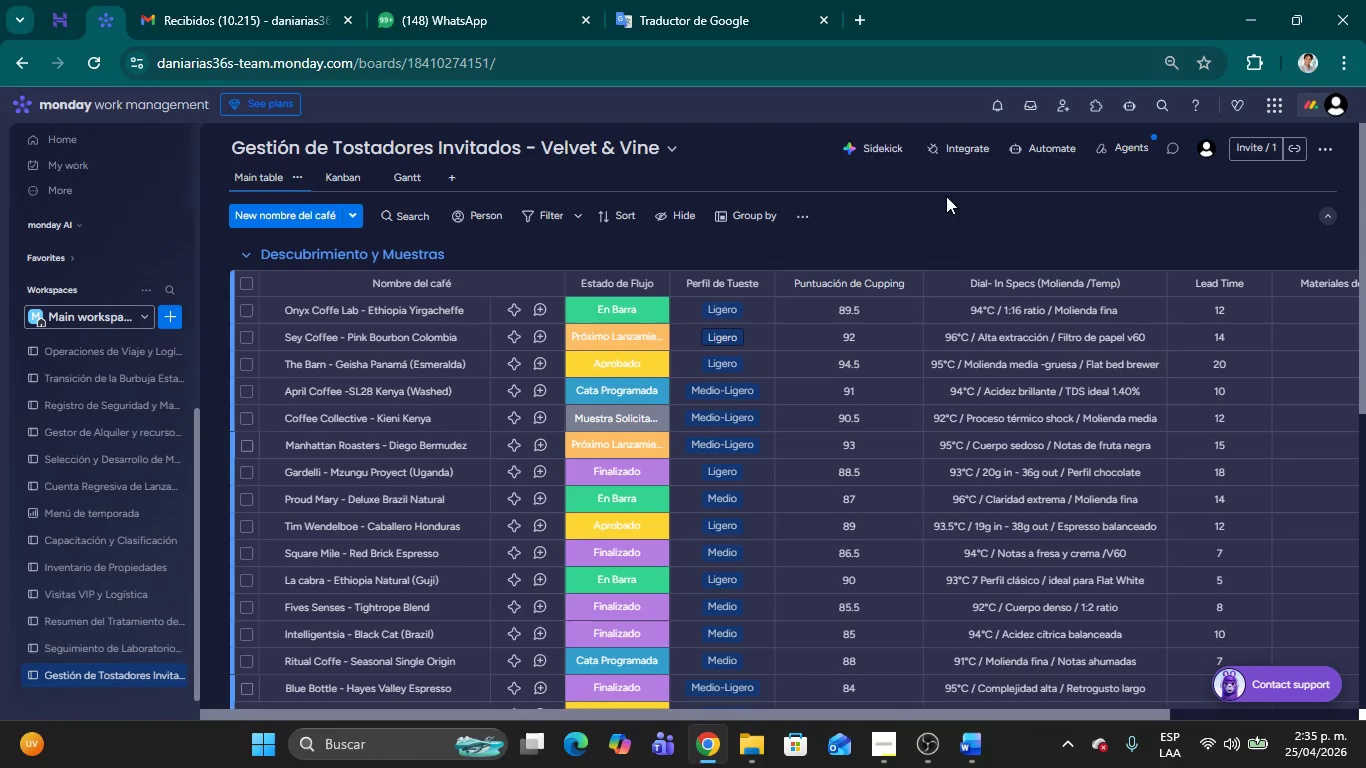 
left_click([946, 213])
 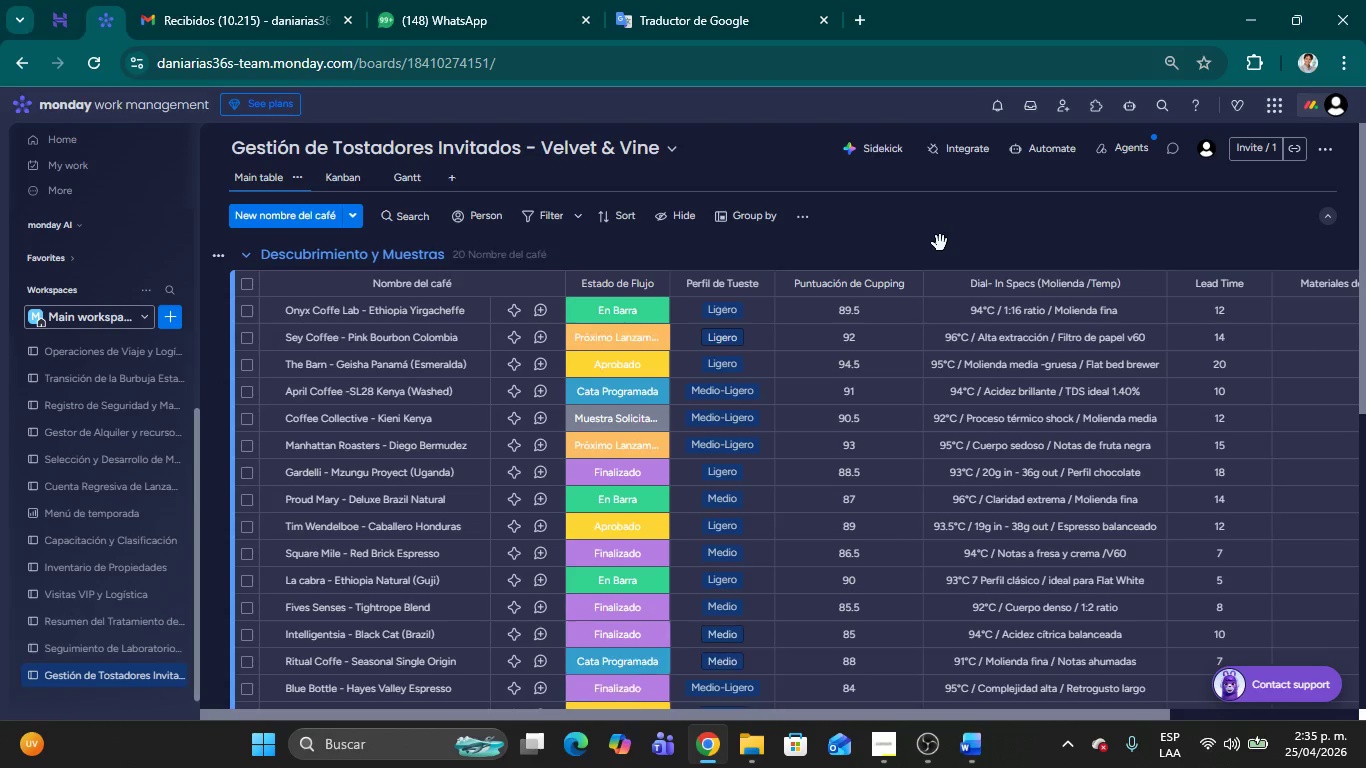 
scroll: coordinate [808, 450], scroll_direction: down, amount: 8.0
 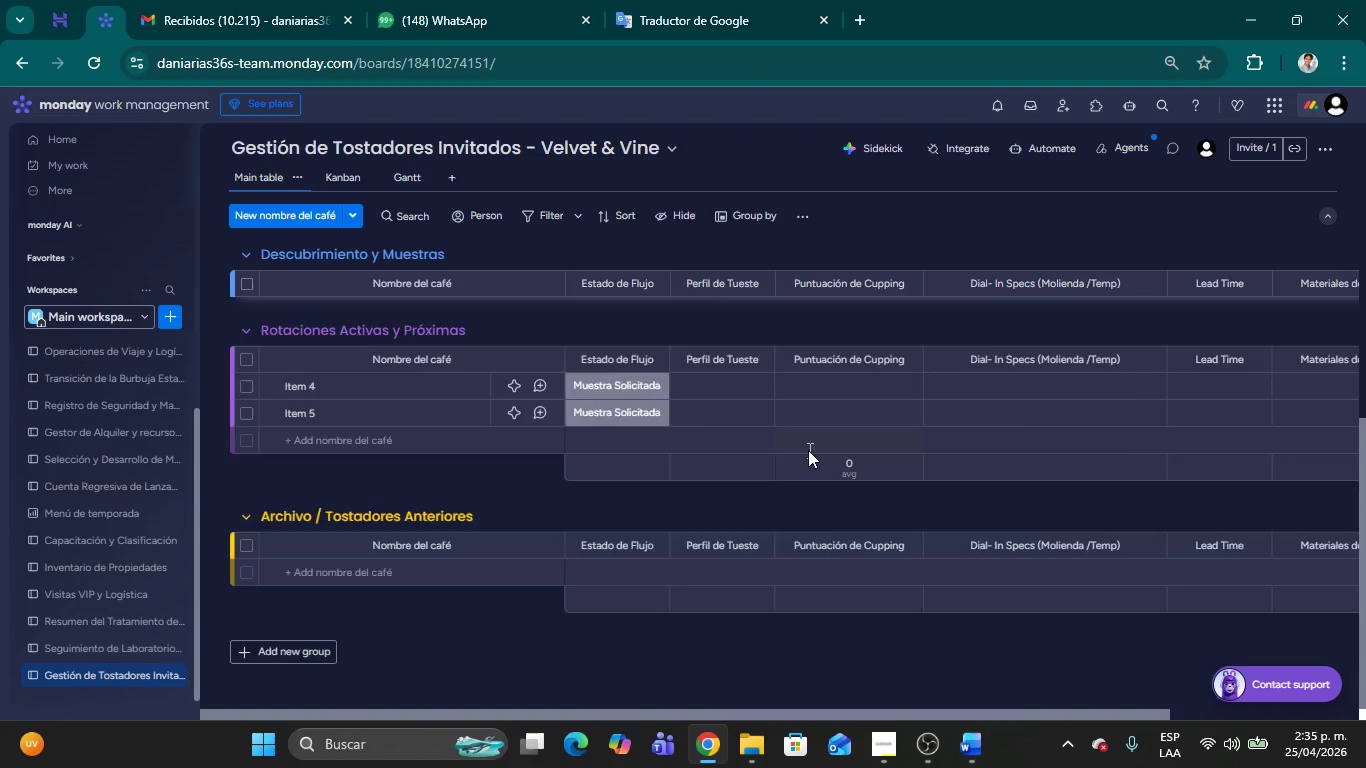 
scroll: coordinate [807, 447], scroll_direction: up, amount: 16.0
 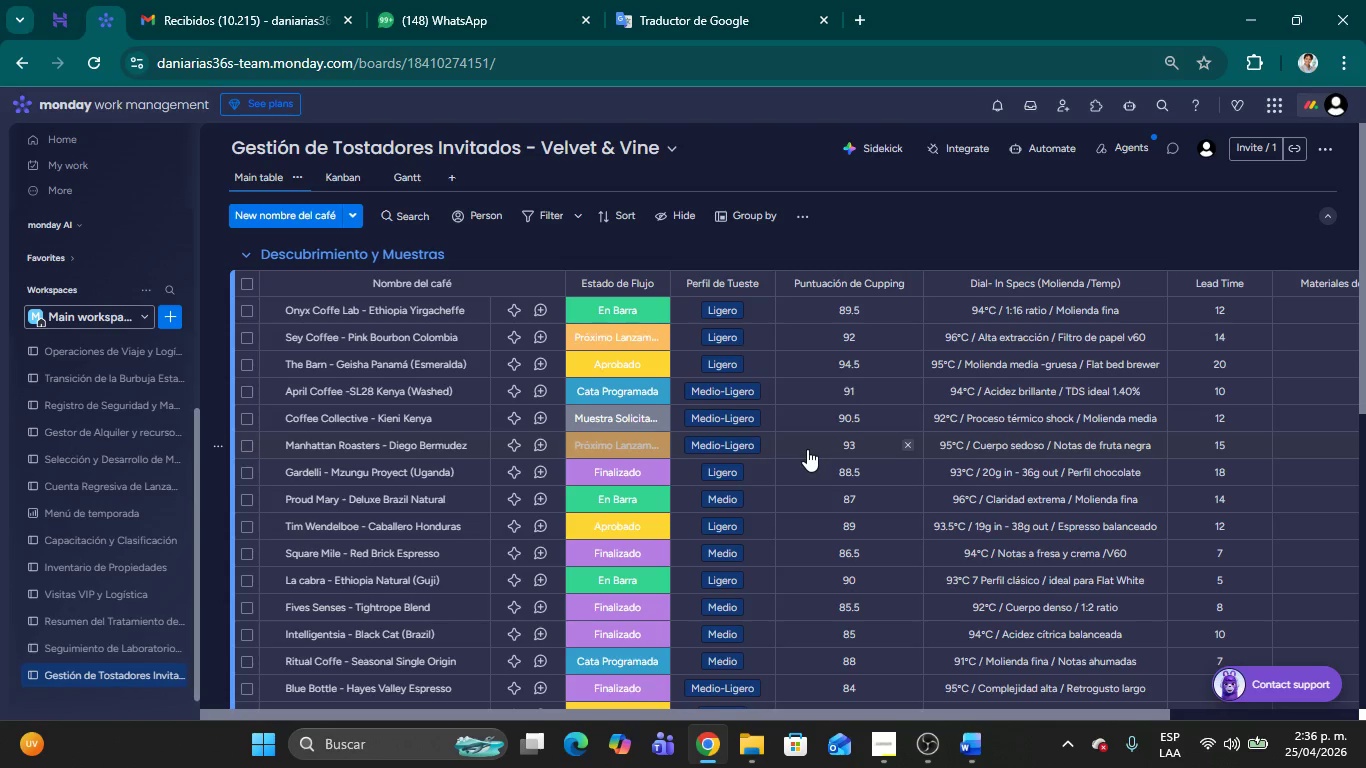 
wait(45.69)
 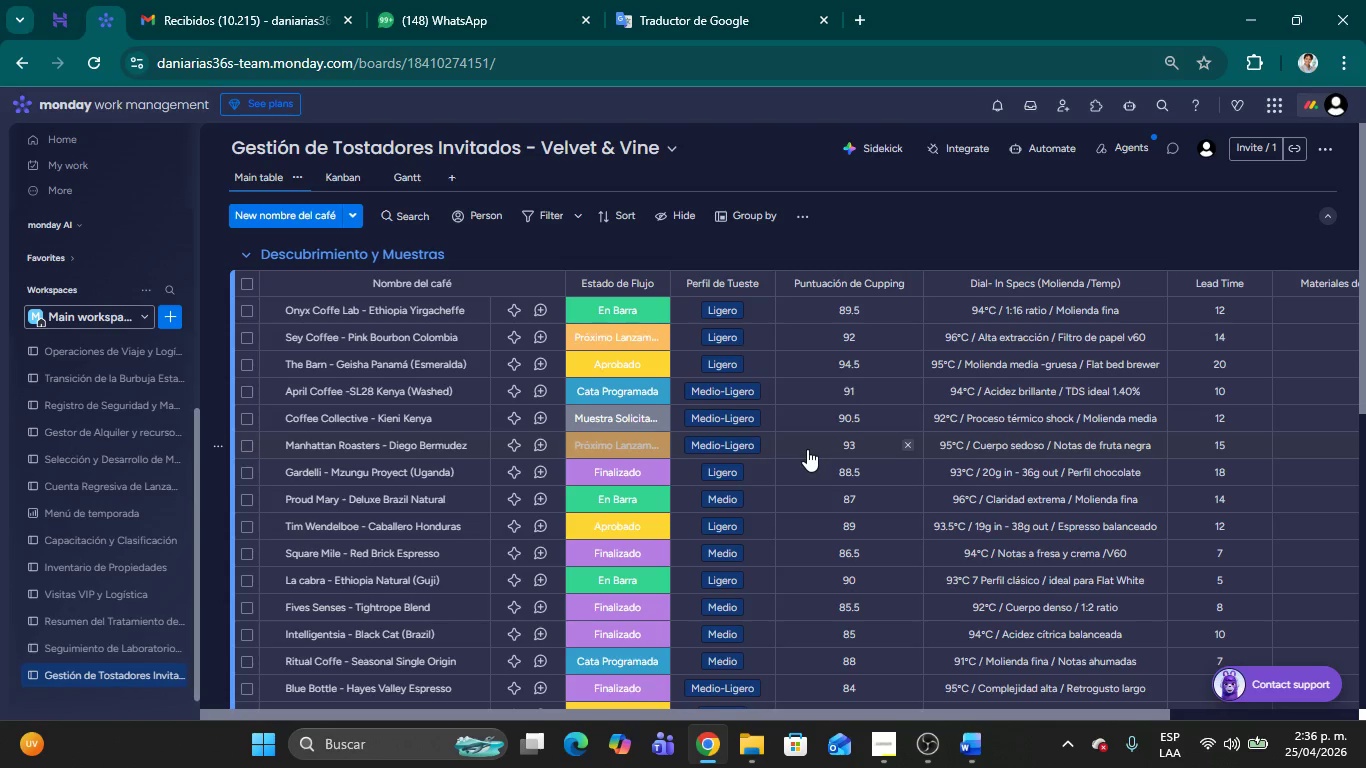 
scroll: coordinate [830, 459], scroll_direction: down, amount: 7.0
 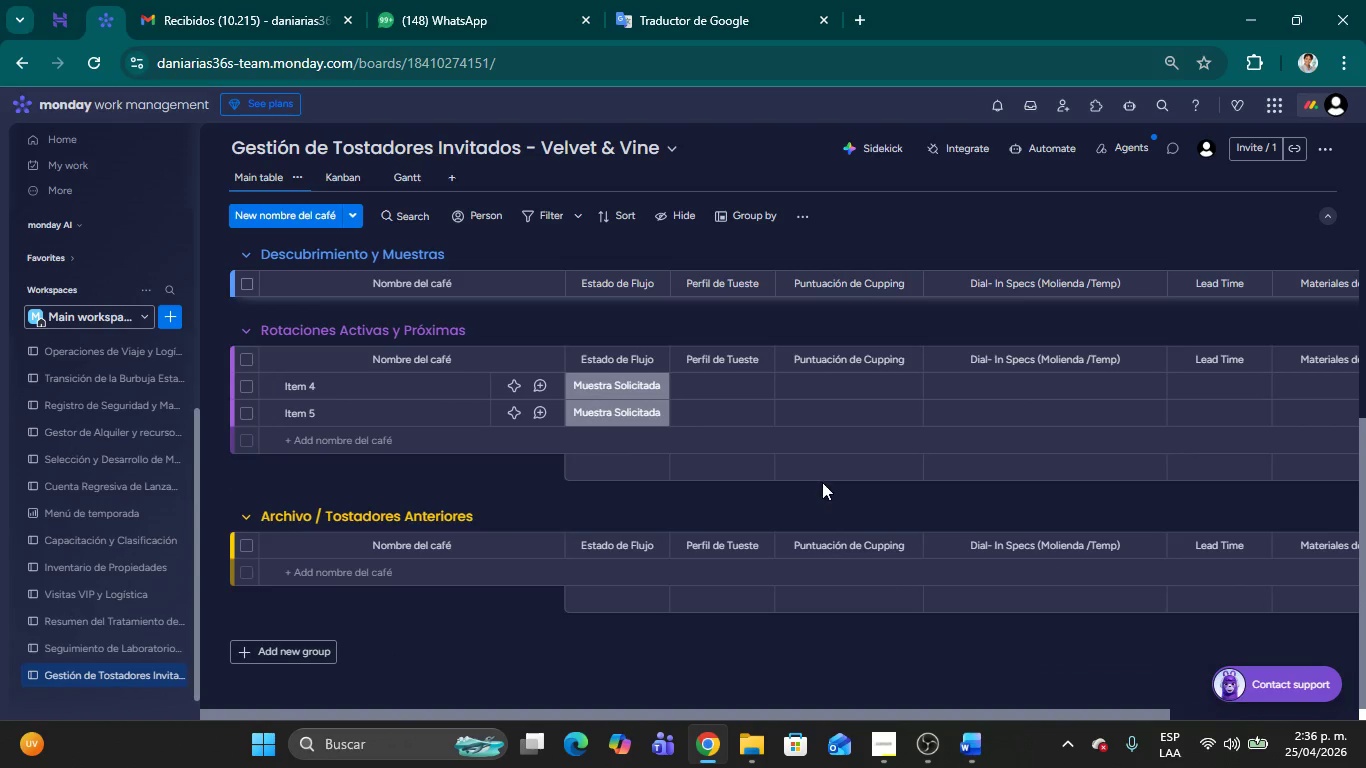 
scroll: coordinate [840, 444], scroll_direction: up, amount: 28.0
 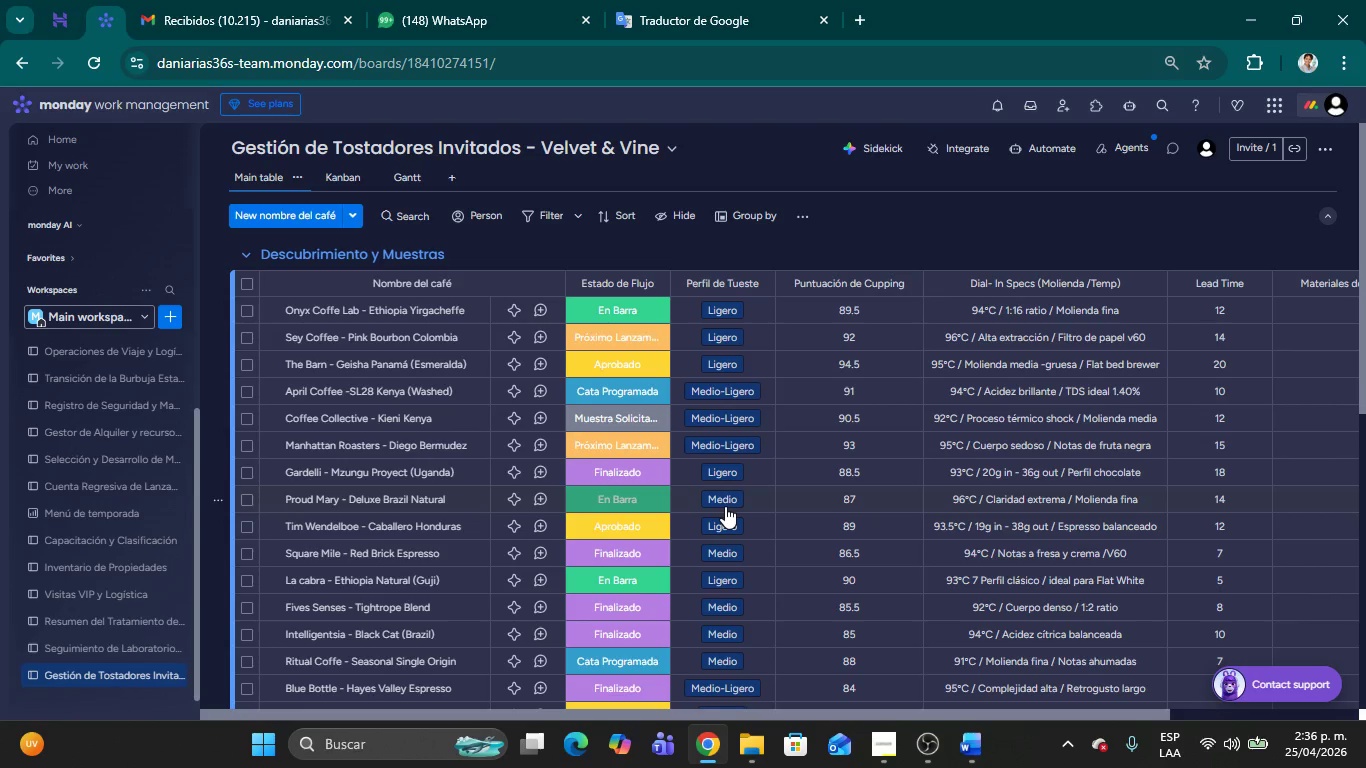 
wait(16.5)
 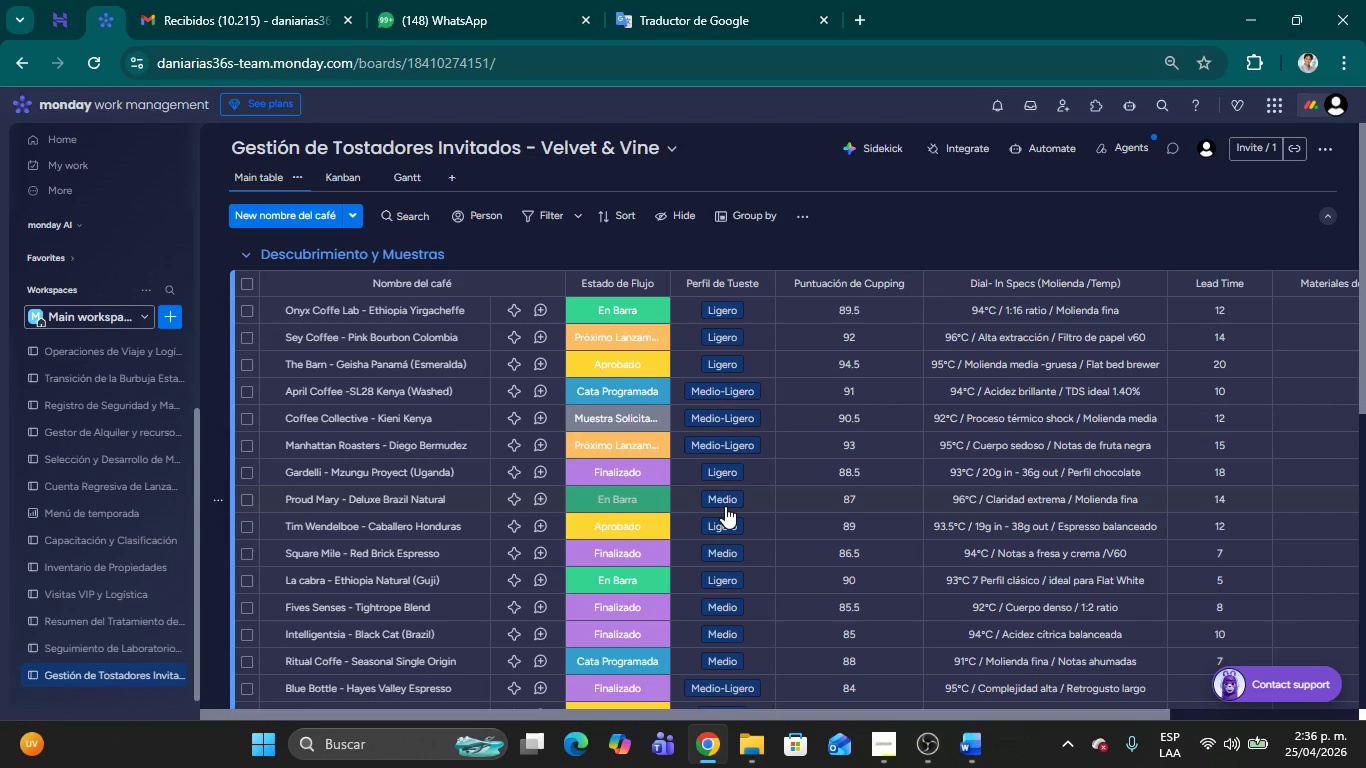 
scroll: coordinate [884, 523], scroll_direction: down, amount: 6.0
 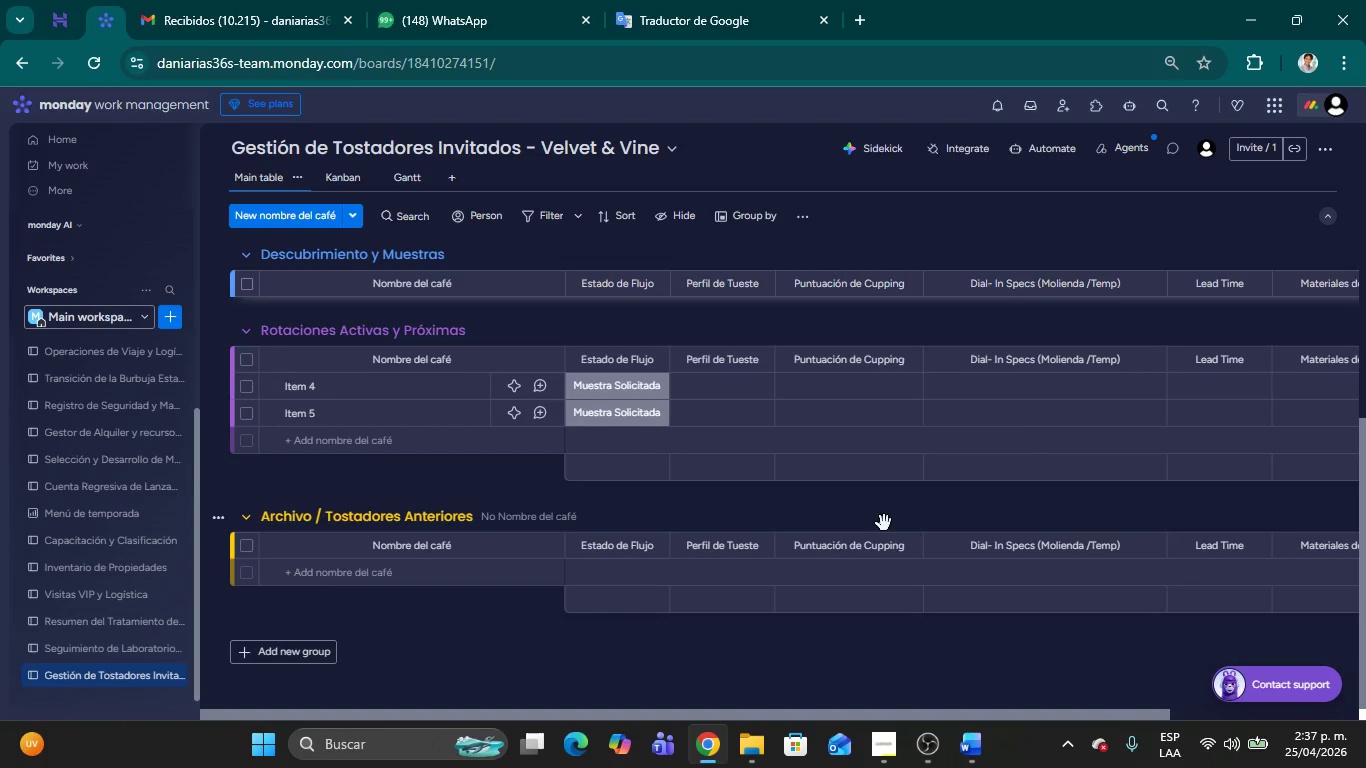 
scroll: coordinate [884, 523], scroll_direction: up, amount: 19.0
 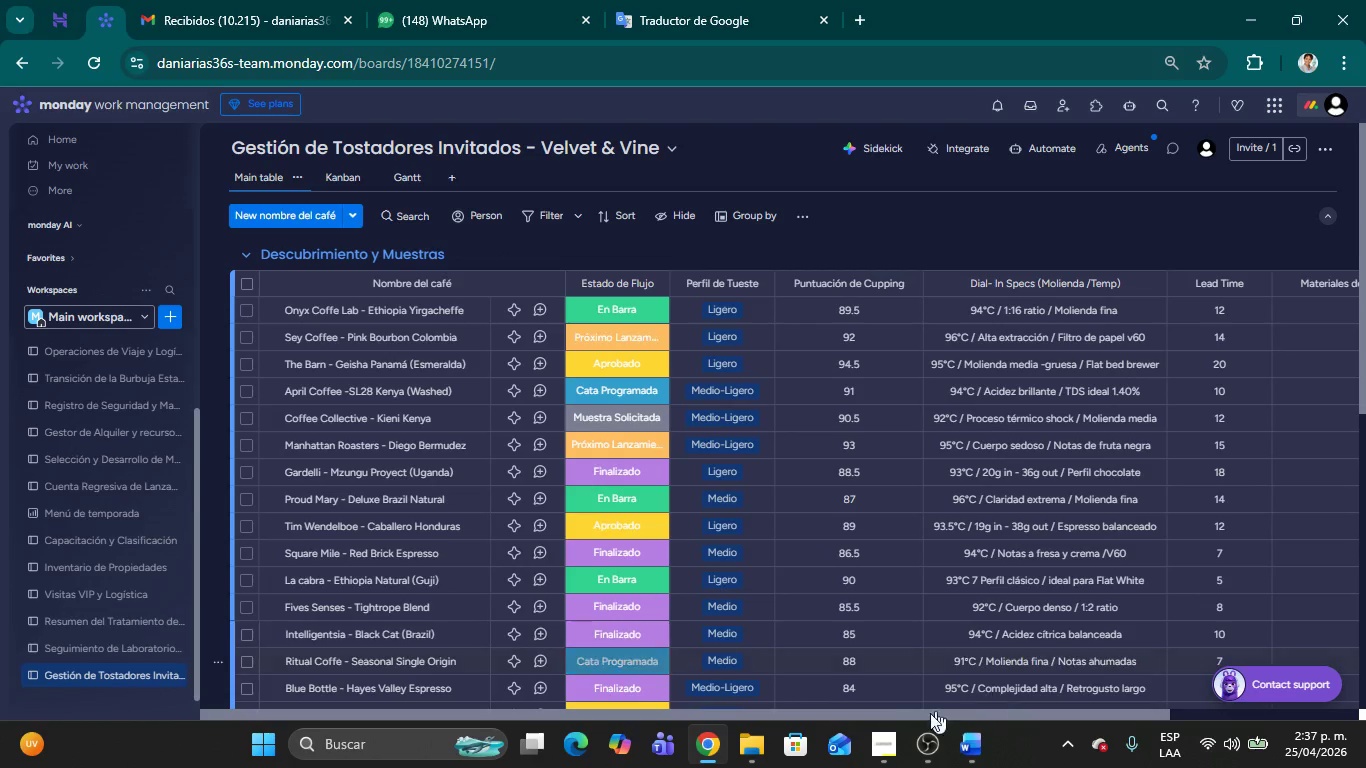 
left_click([879, 761])